 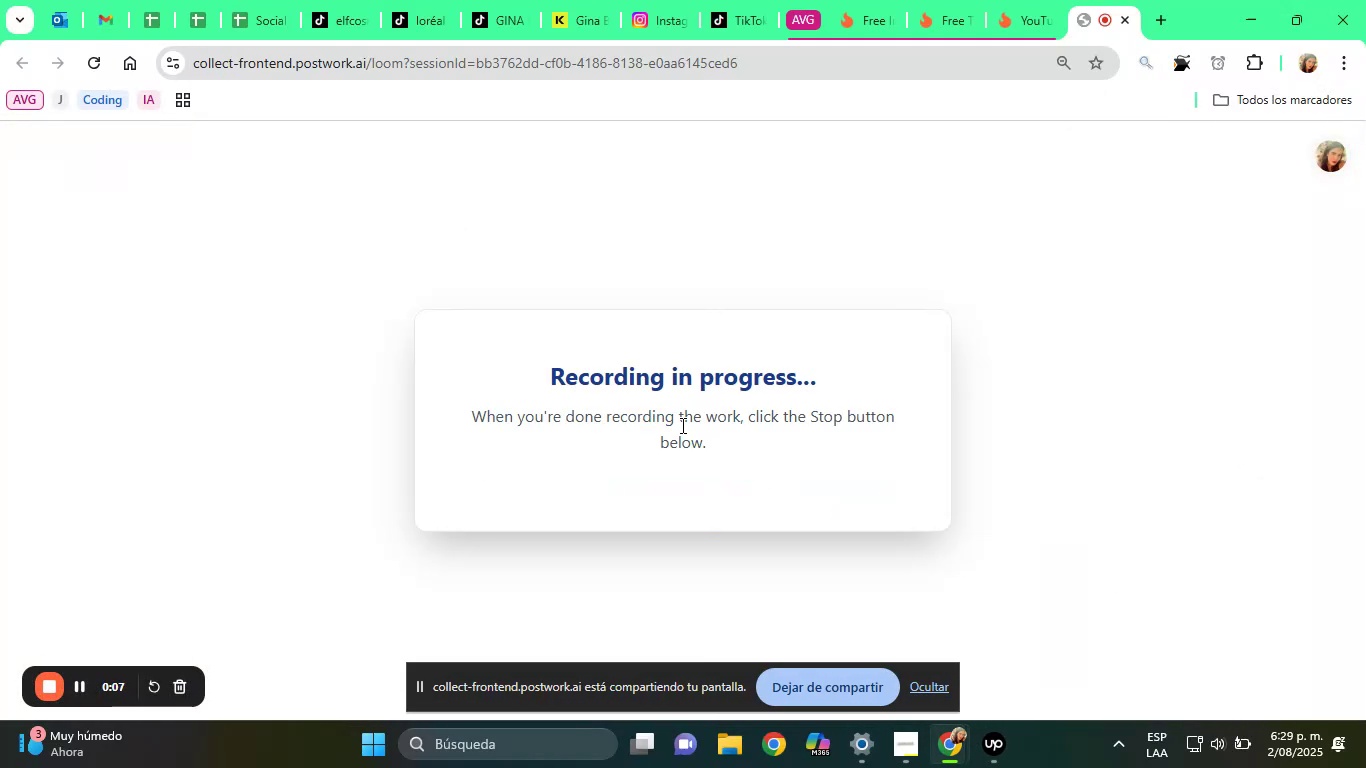 
left_click([321, 0])
 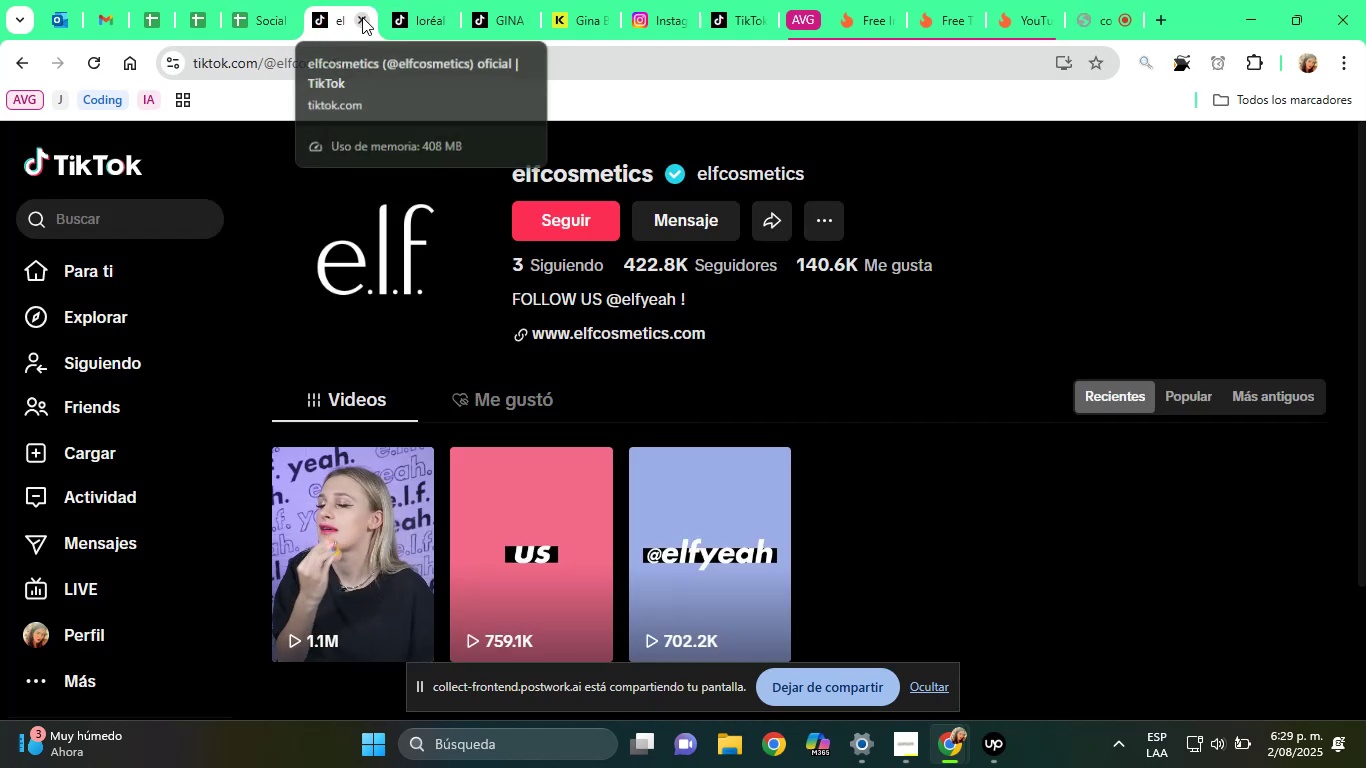 
left_click([253, 3])
 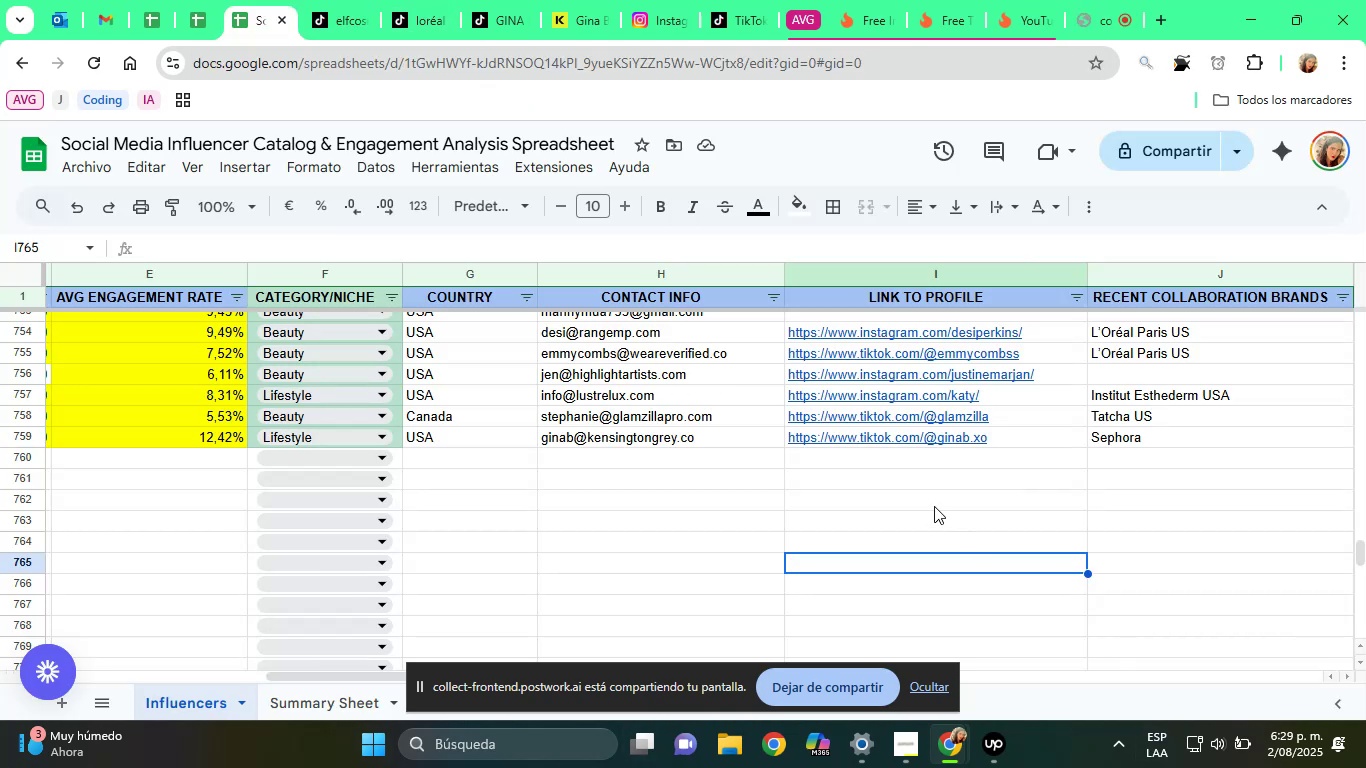 
scroll: coordinate [844, 418], scroll_direction: up, amount: 1.0
 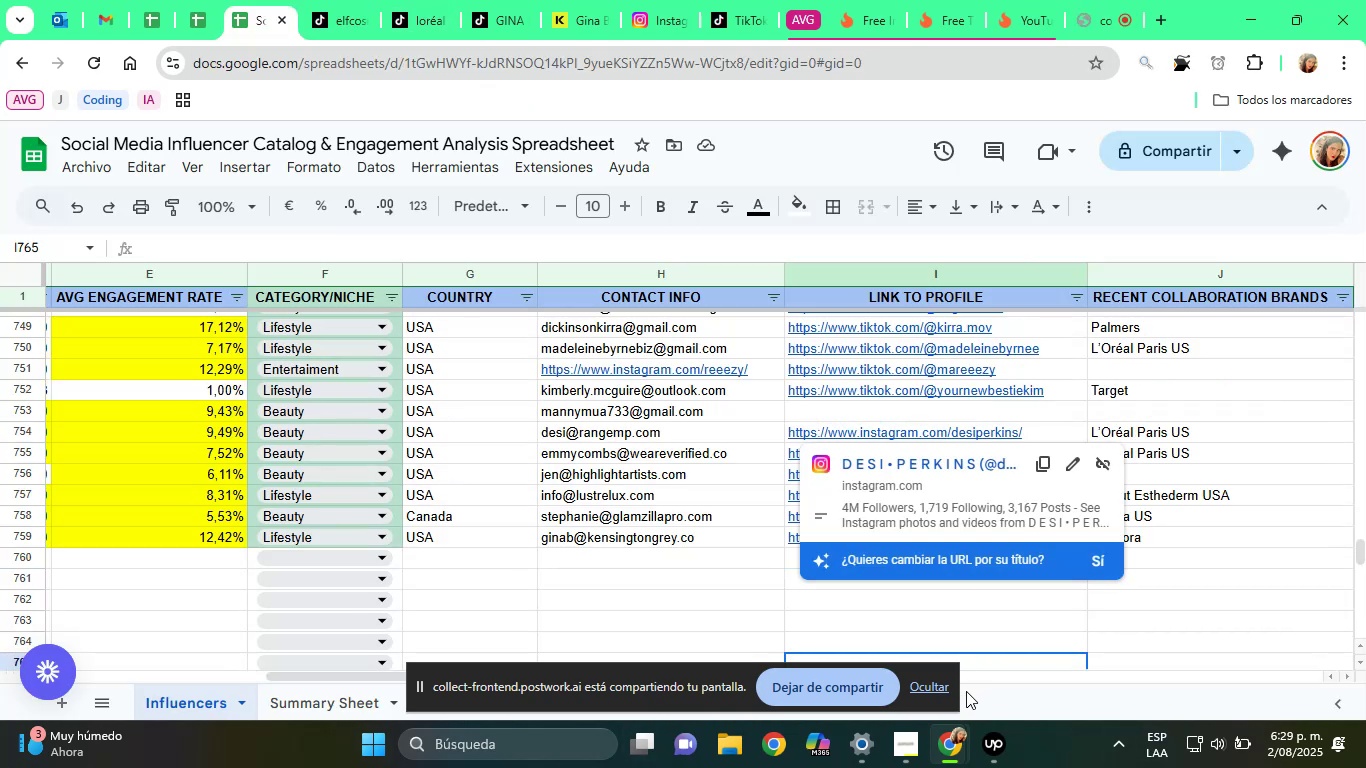 
left_click([940, 688])
 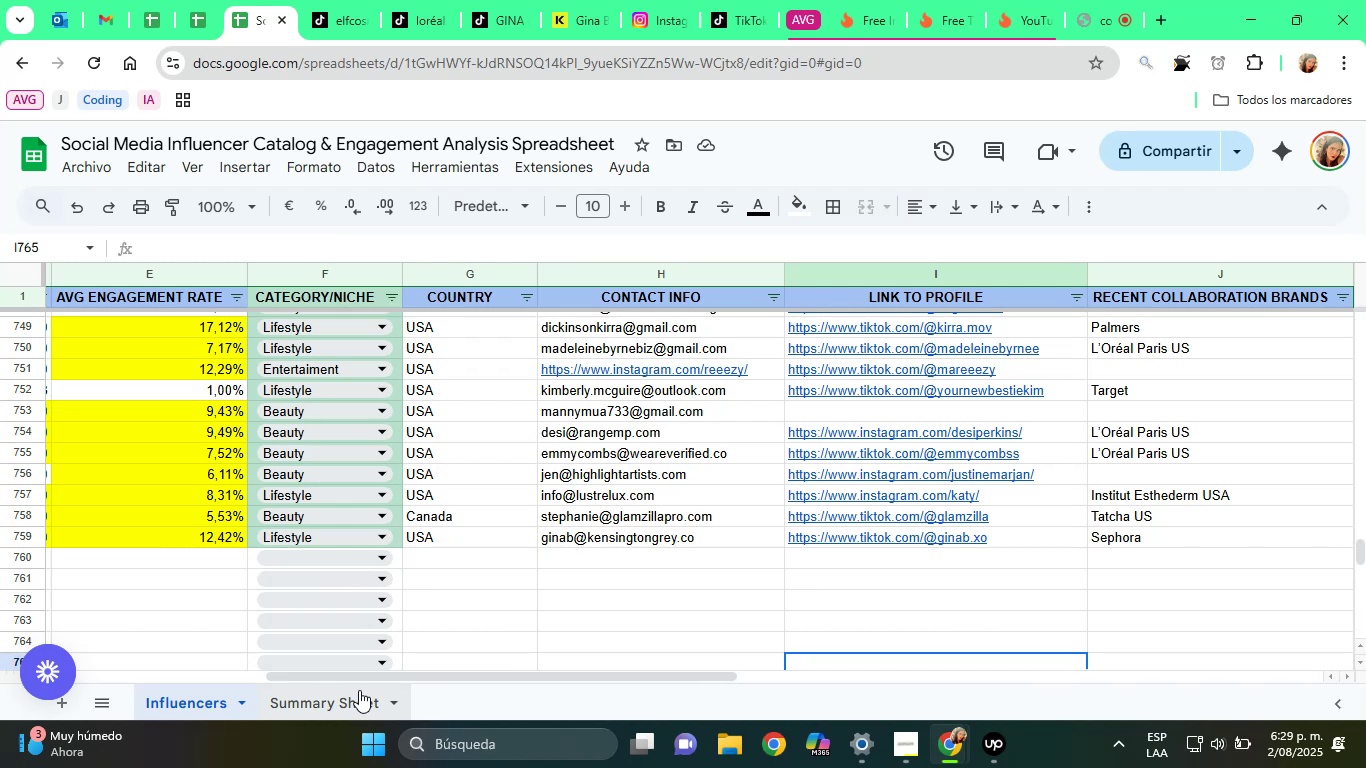 
left_click_drag(start_coordinate=[356, 676], to_coordinate=[81, 668])
 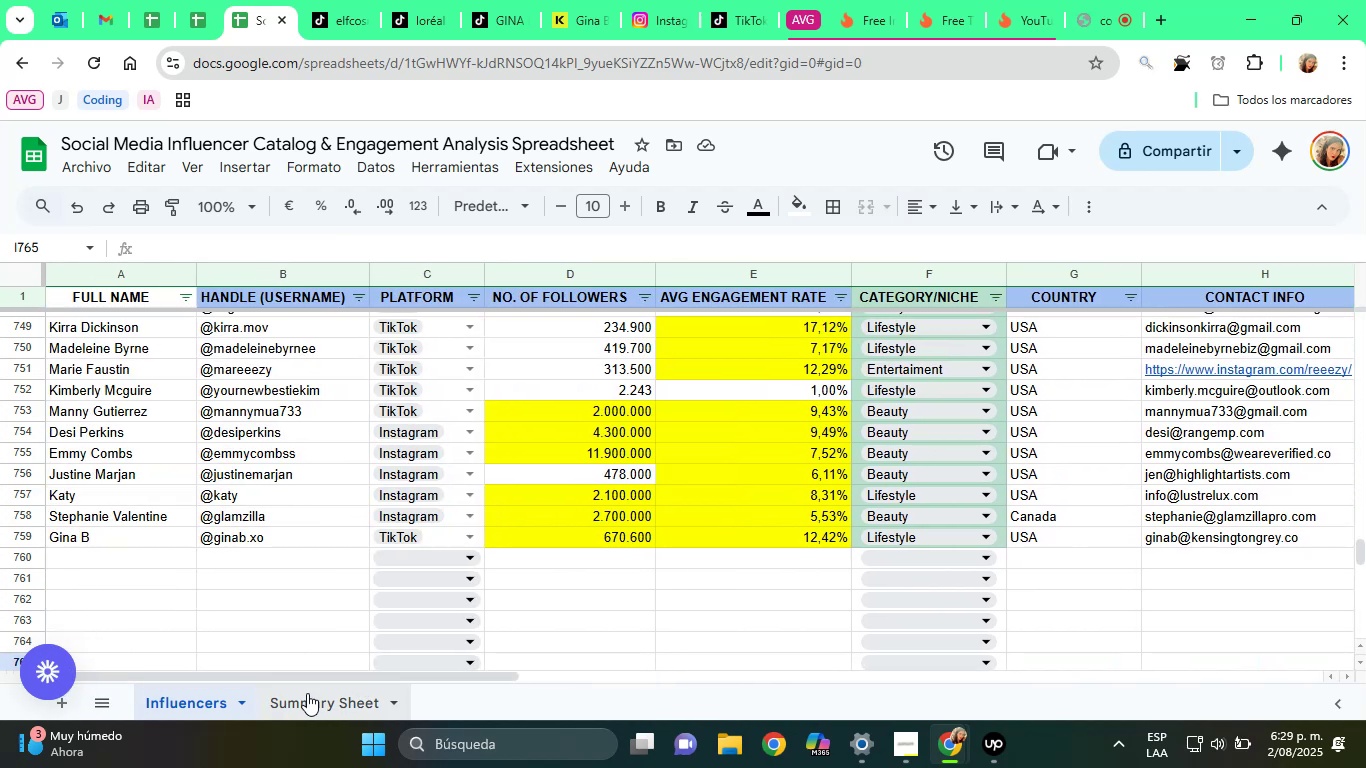 
left_click_drag(start_coordinate=[297, 675], to_coordinate=[181, 673])
 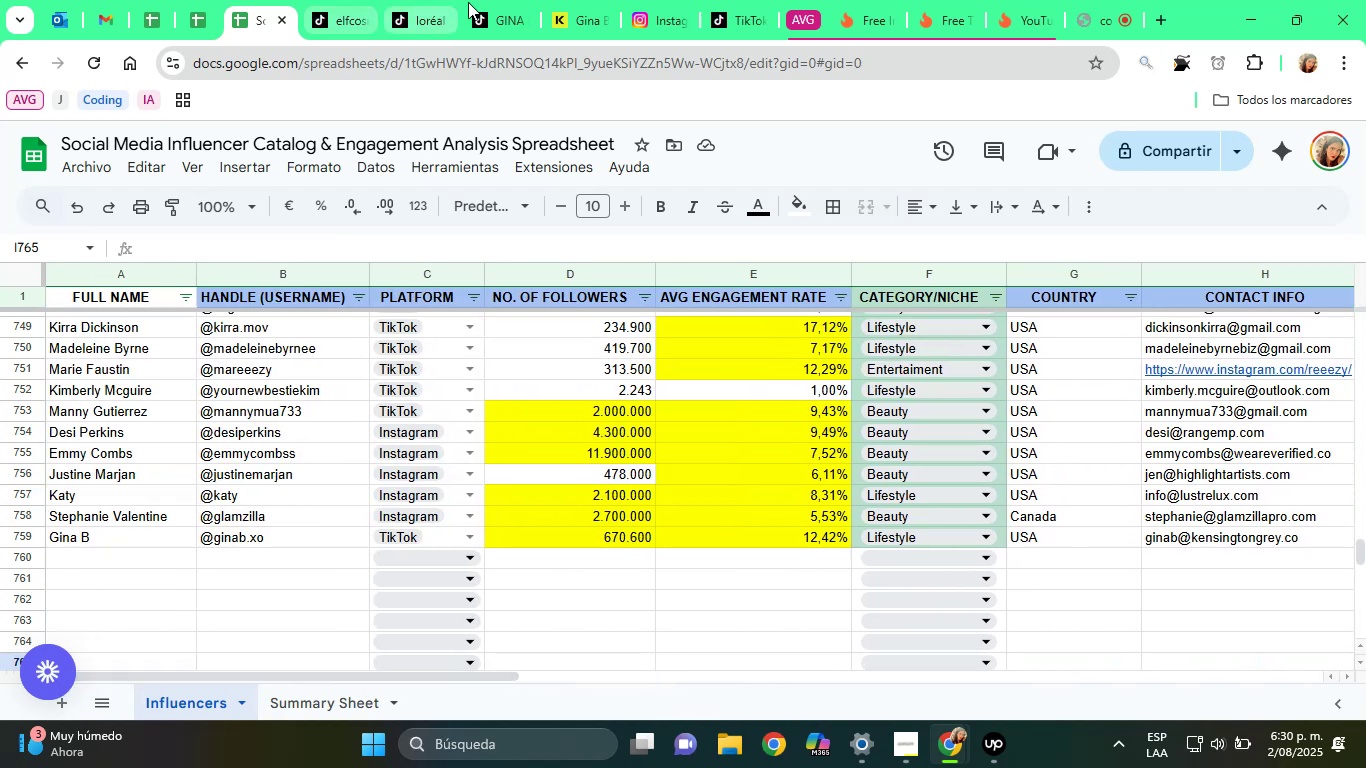 
left_click([489, 2])
 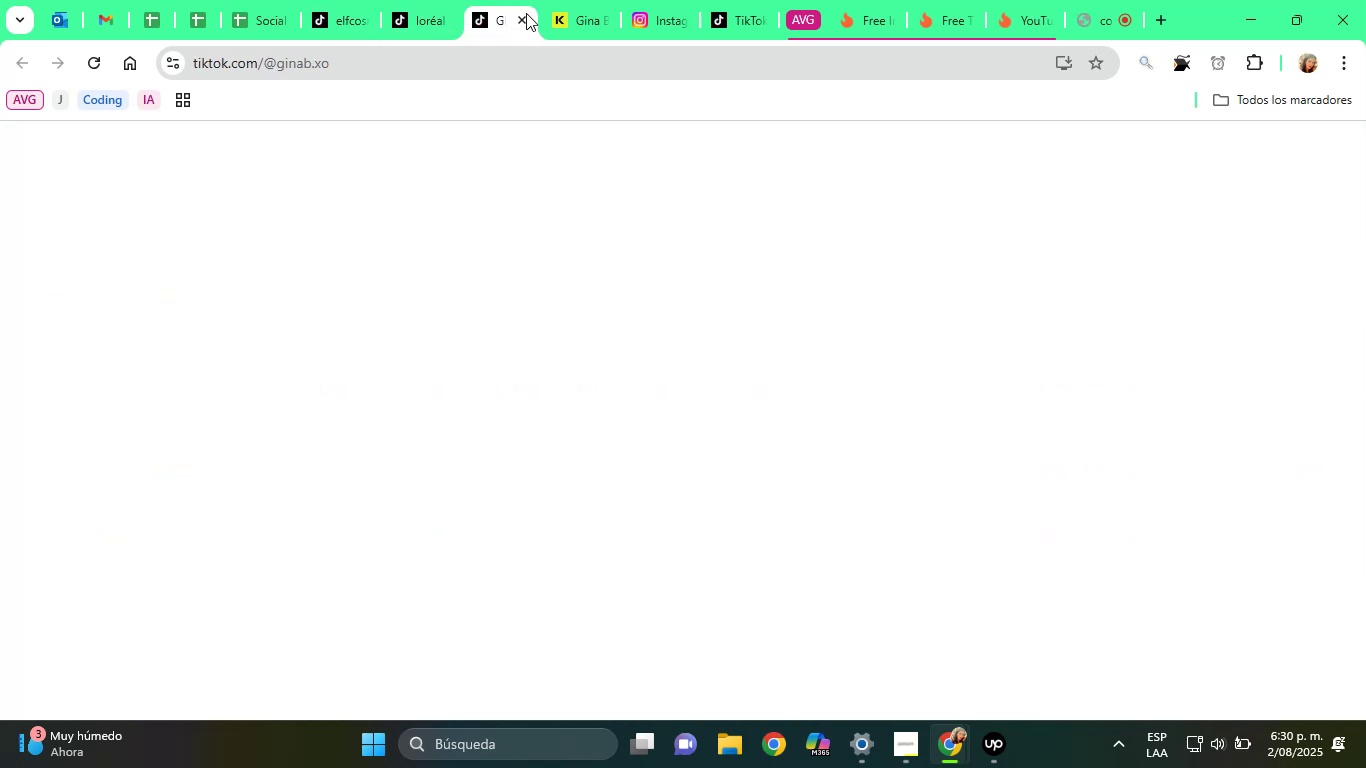 
left_click([534, 26])
 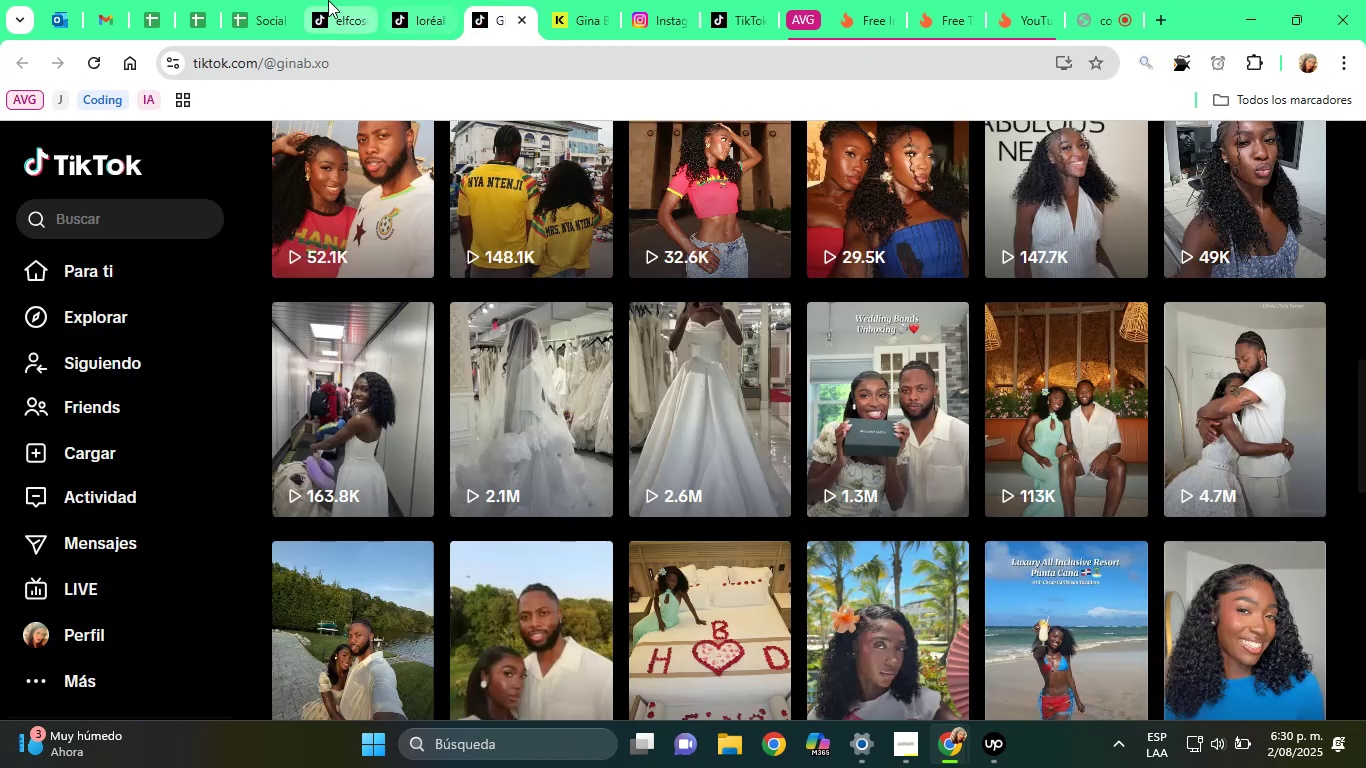 
left_click([224, 0])
 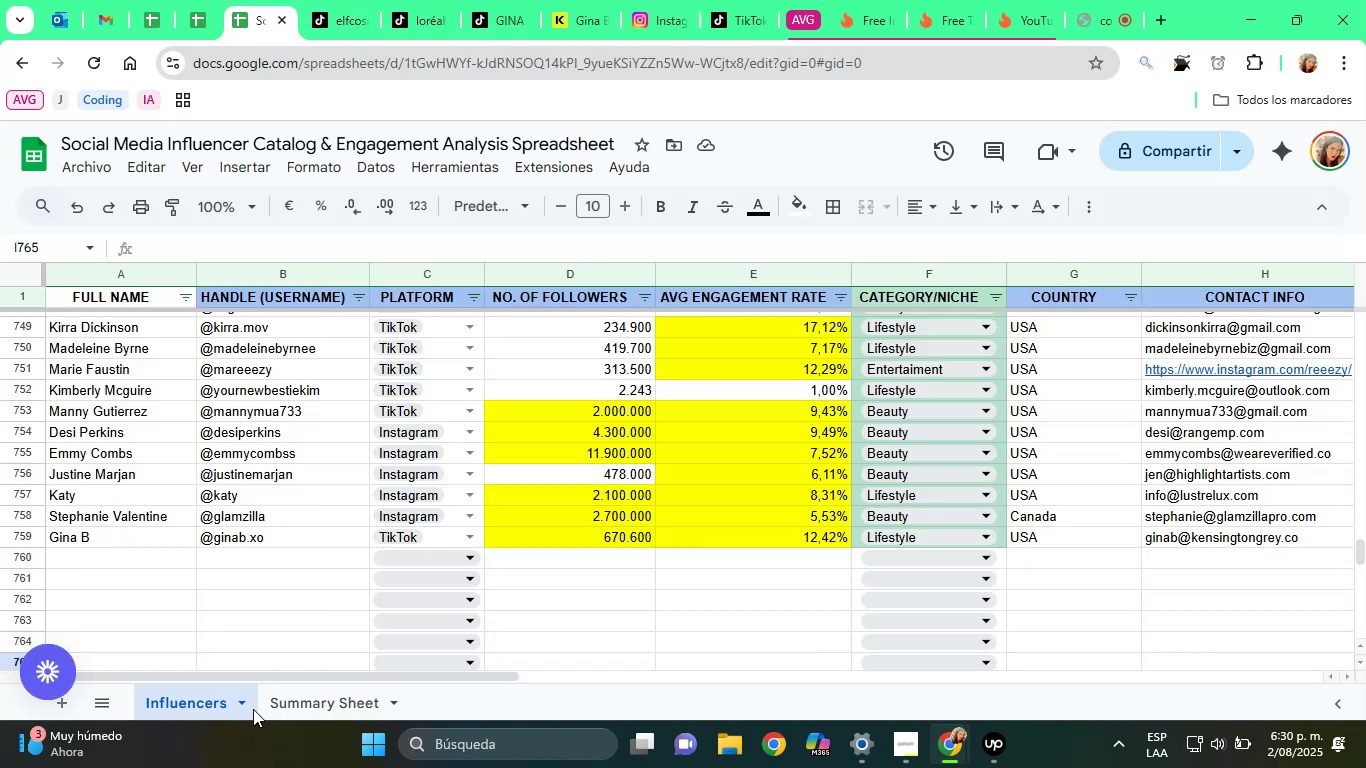 
left_click_drag(start_coordinate=[227, 676], to_coordinate=[16, 684])
 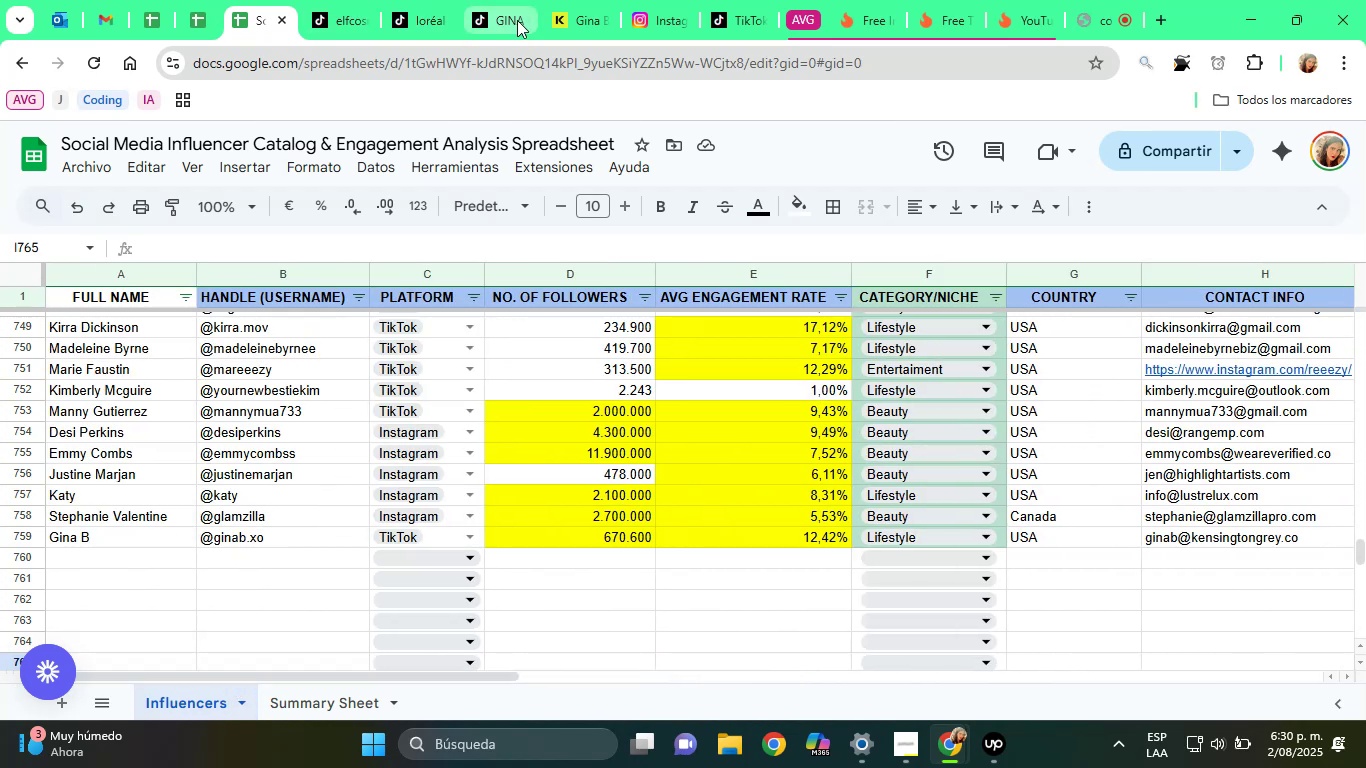 
left_click([503, 9])
 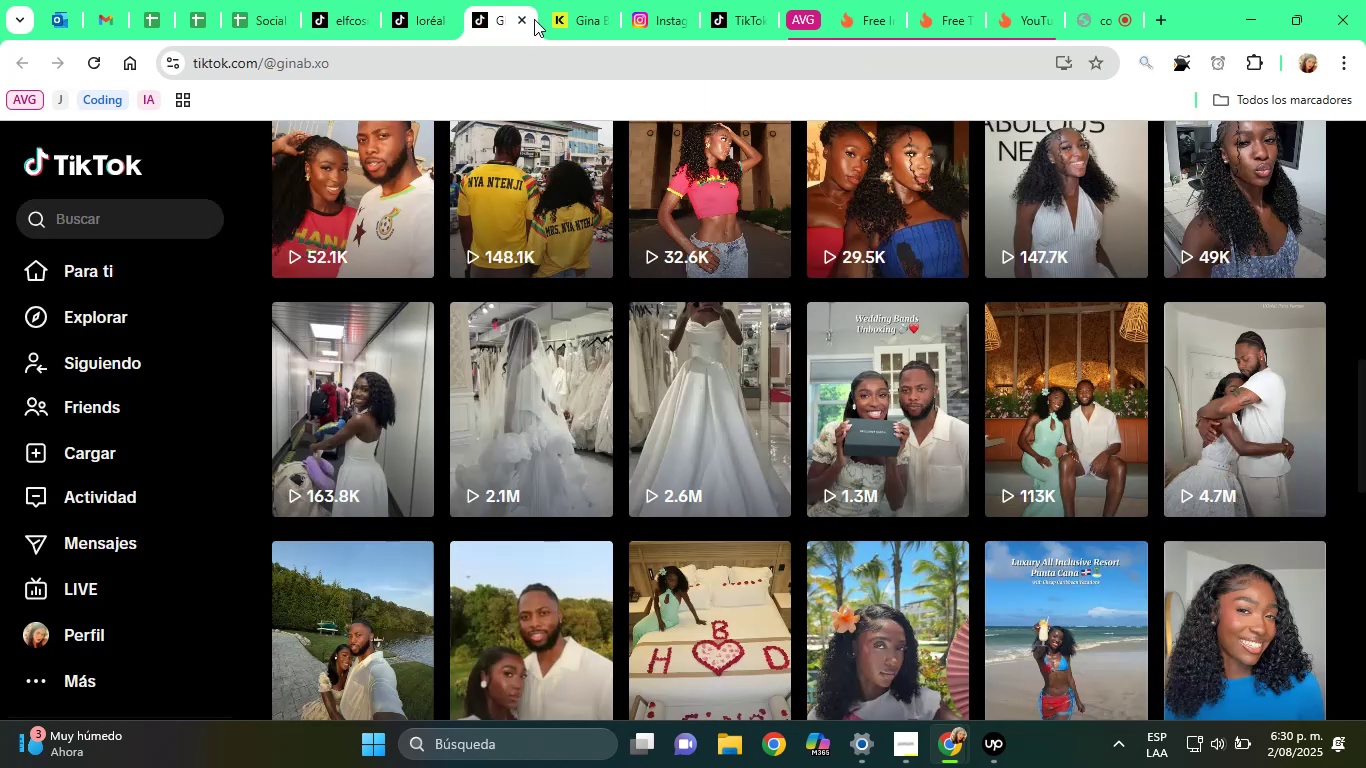 
left_click([517, 19])
 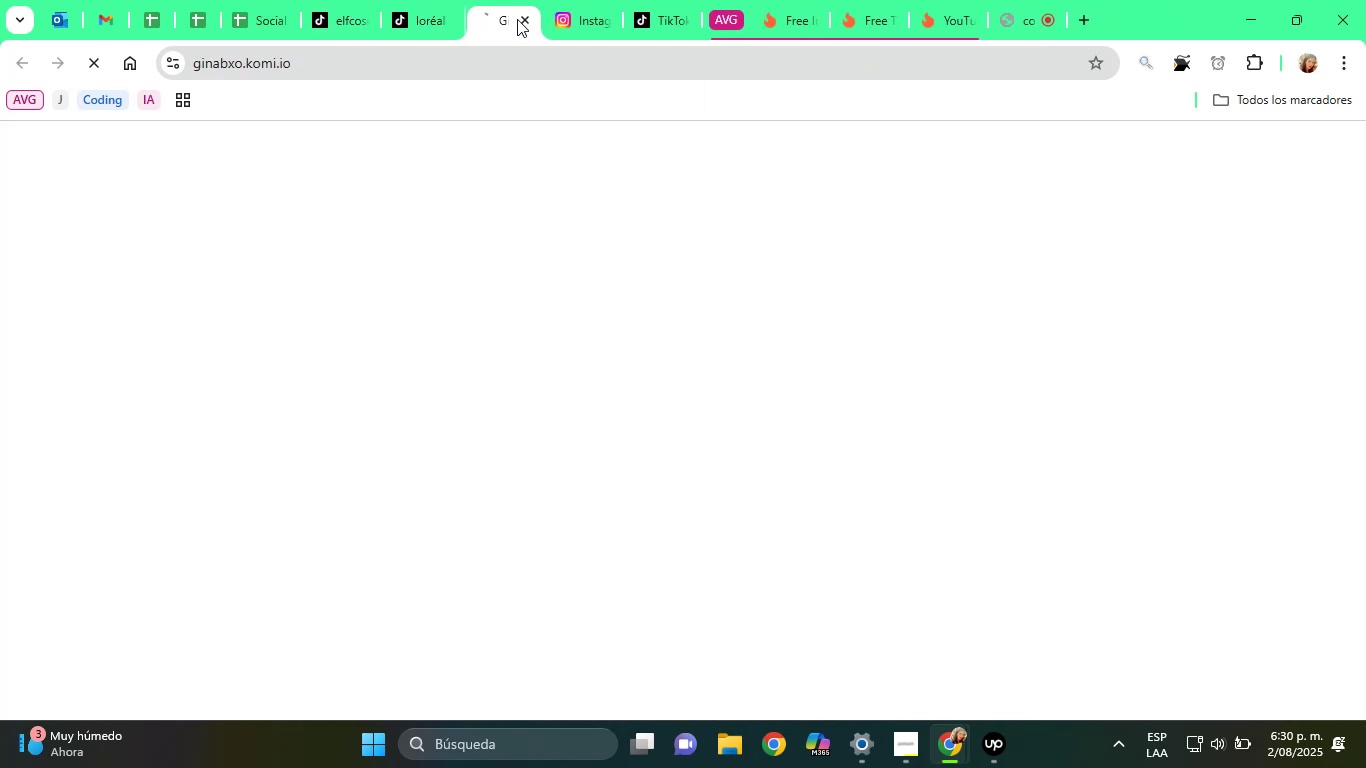 
left_click([517, 19])
 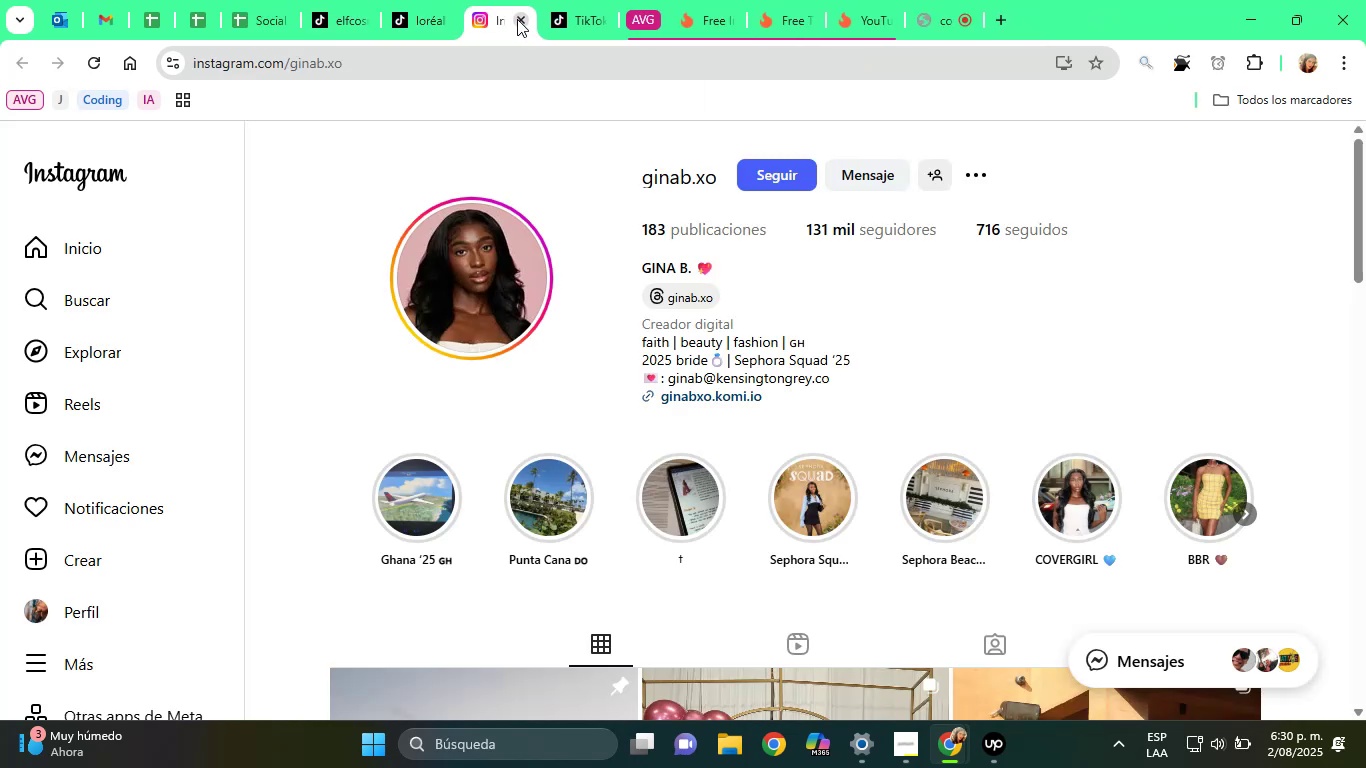 
left_click([517, 19])
 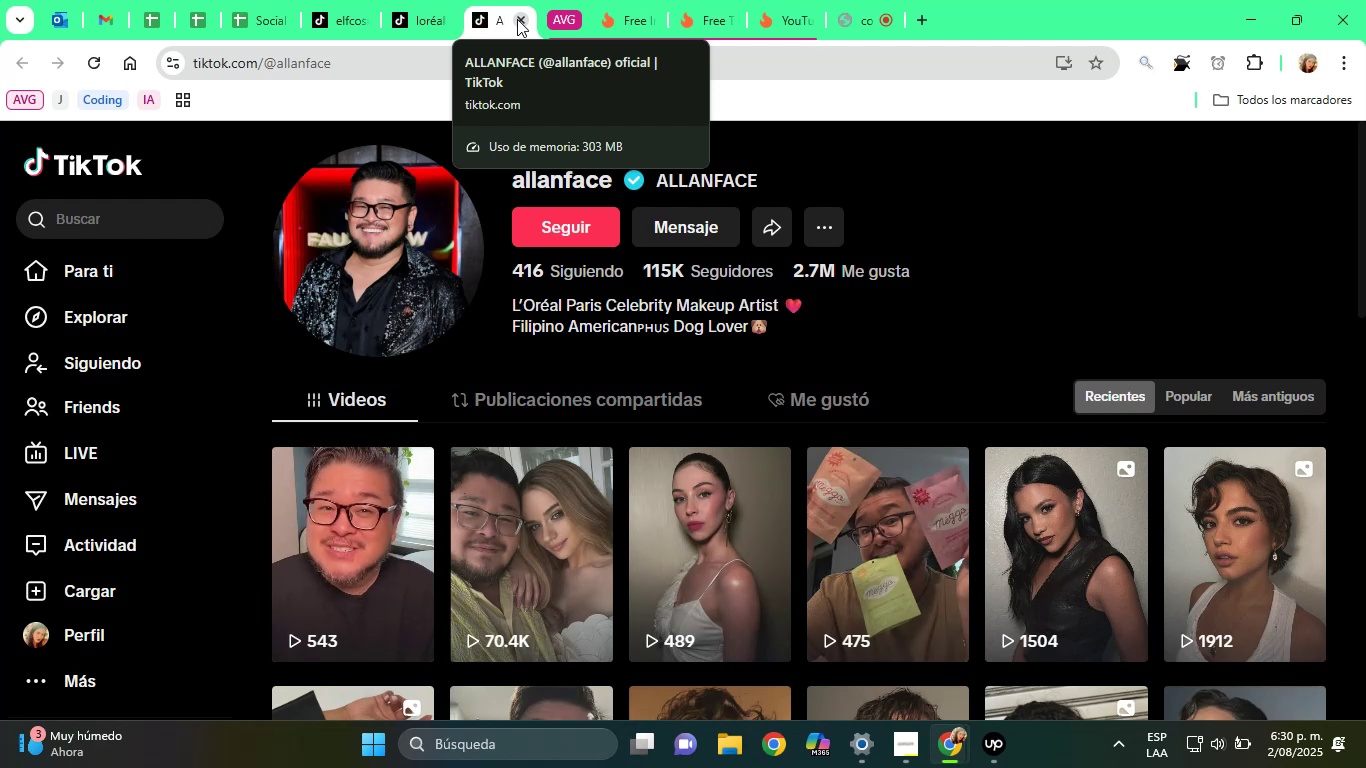 
wait(19.91)
 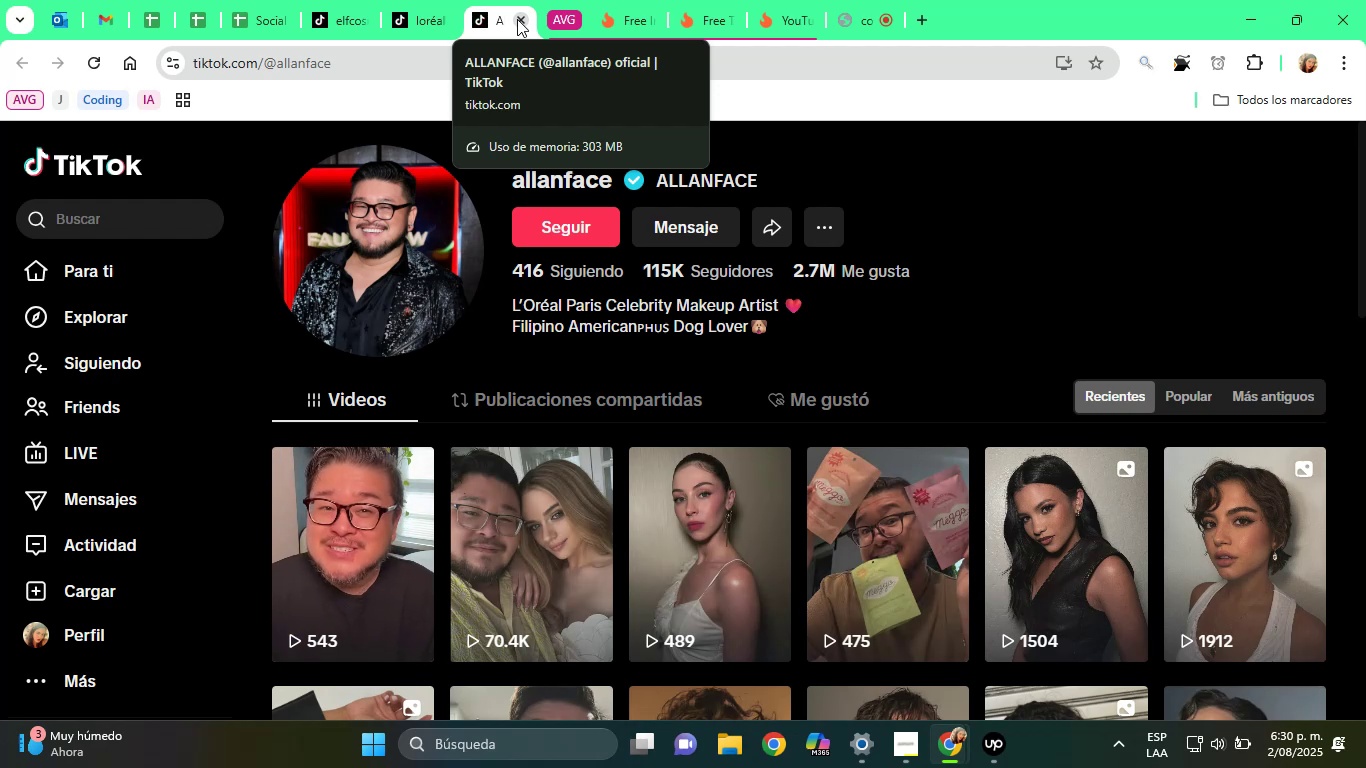 
double_click([537, 186])
 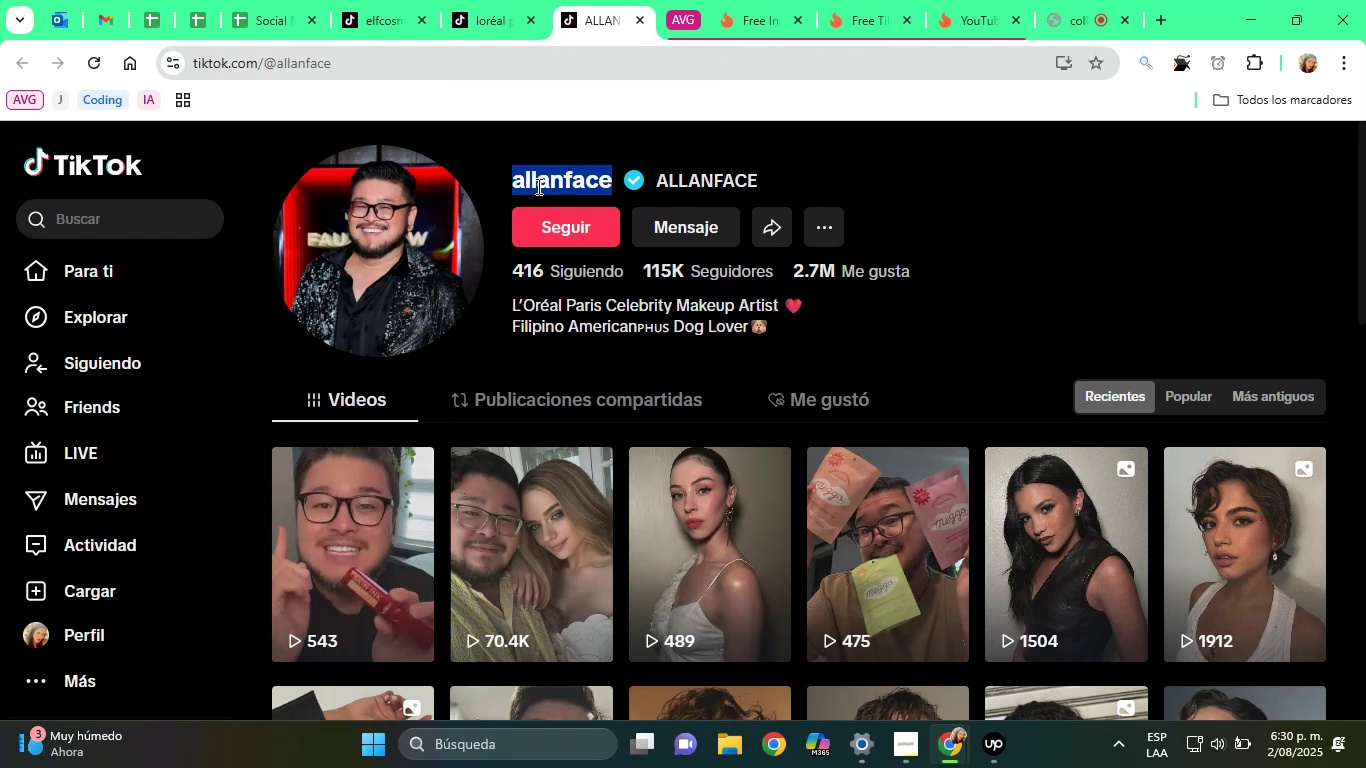 
triple_click([537, 186])
 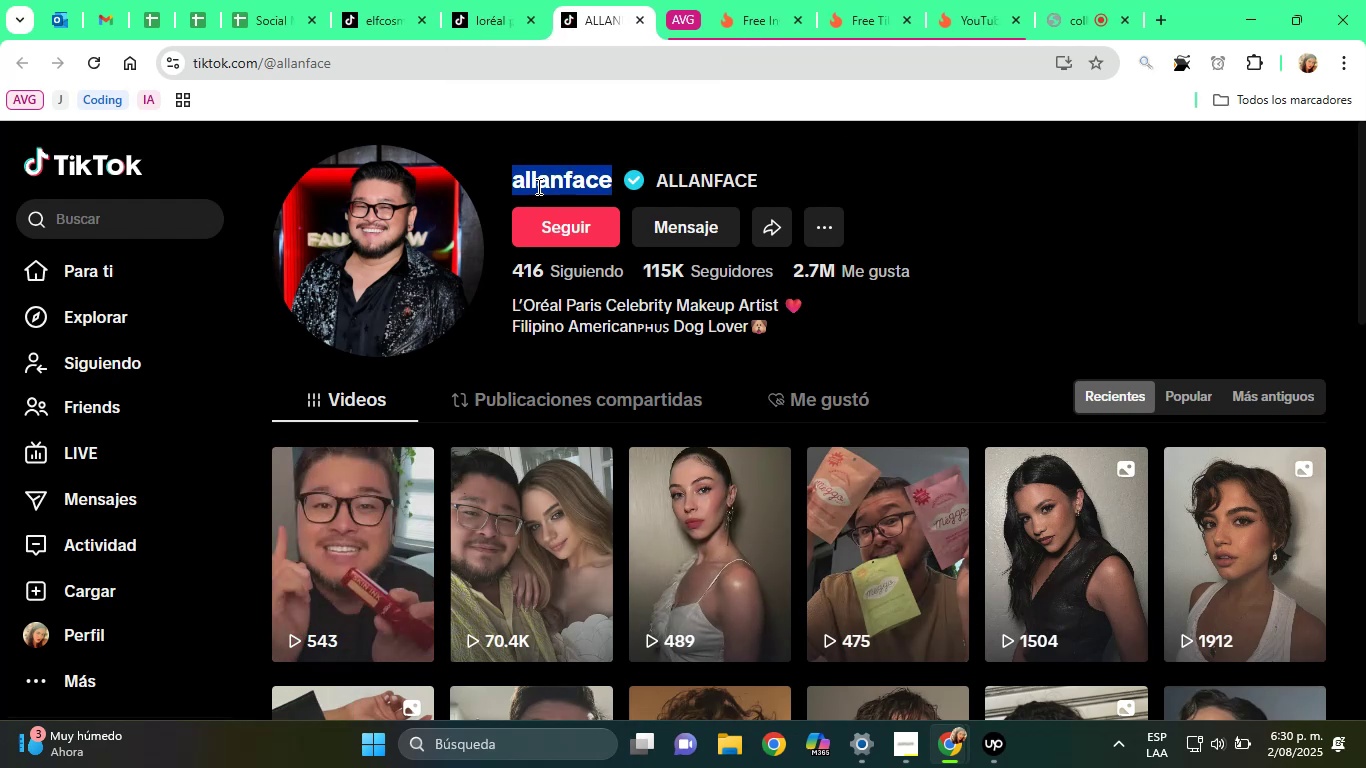 
right_click([537, 186])
 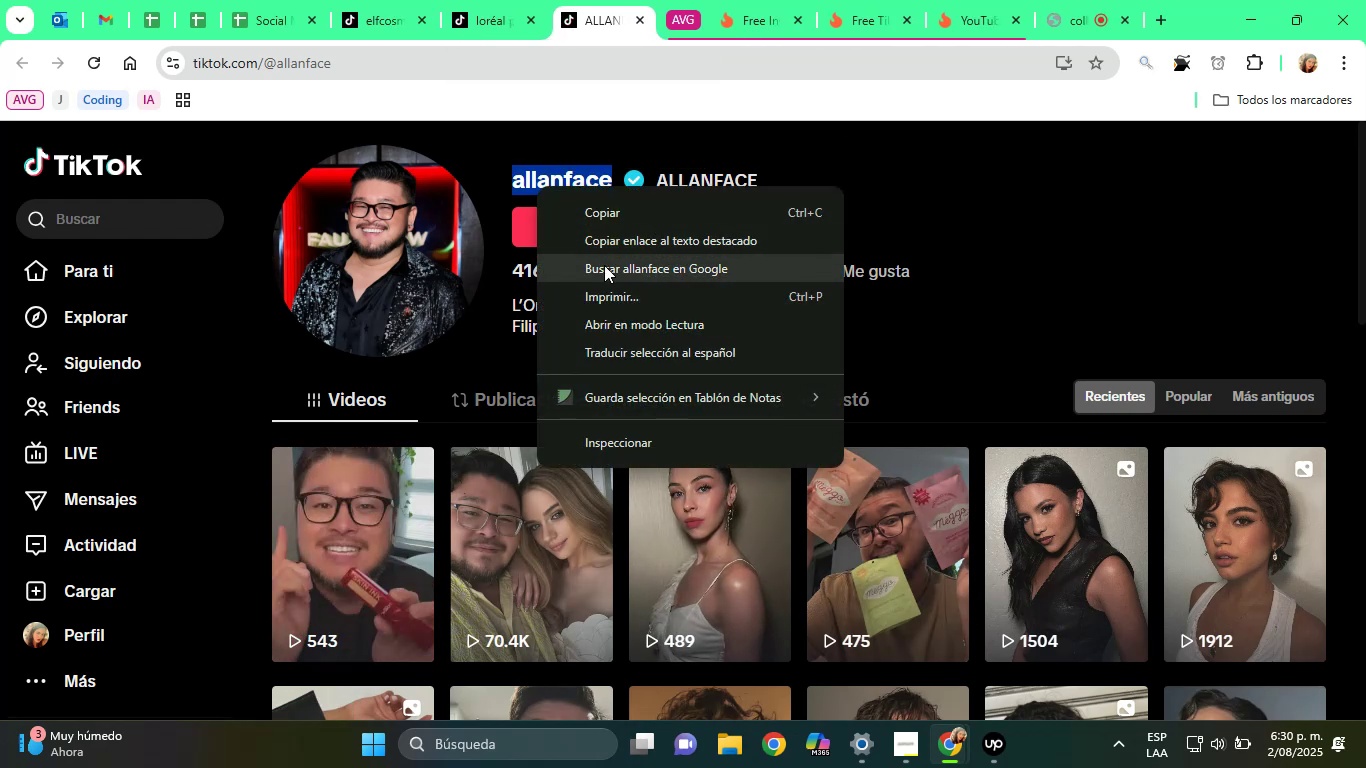 
left_click([604, 265])
 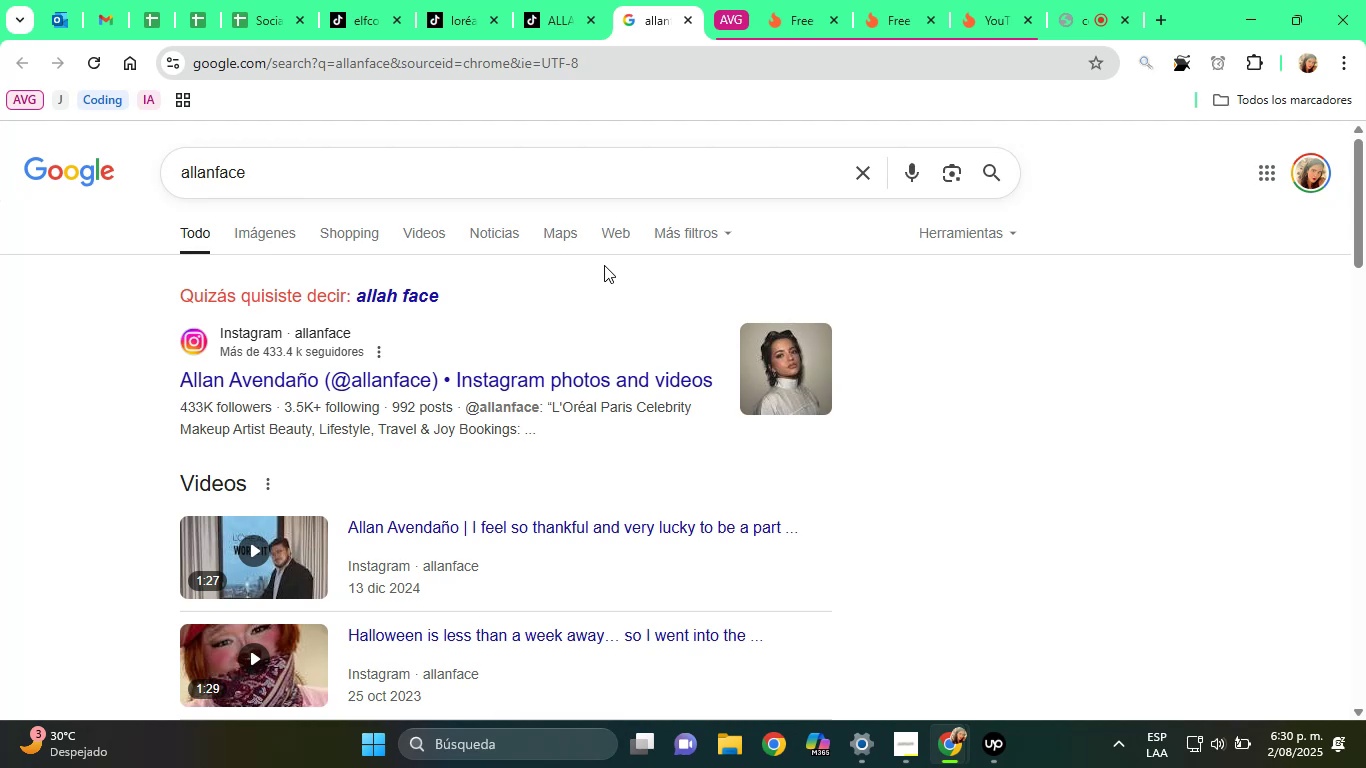 
wait(18.72)
 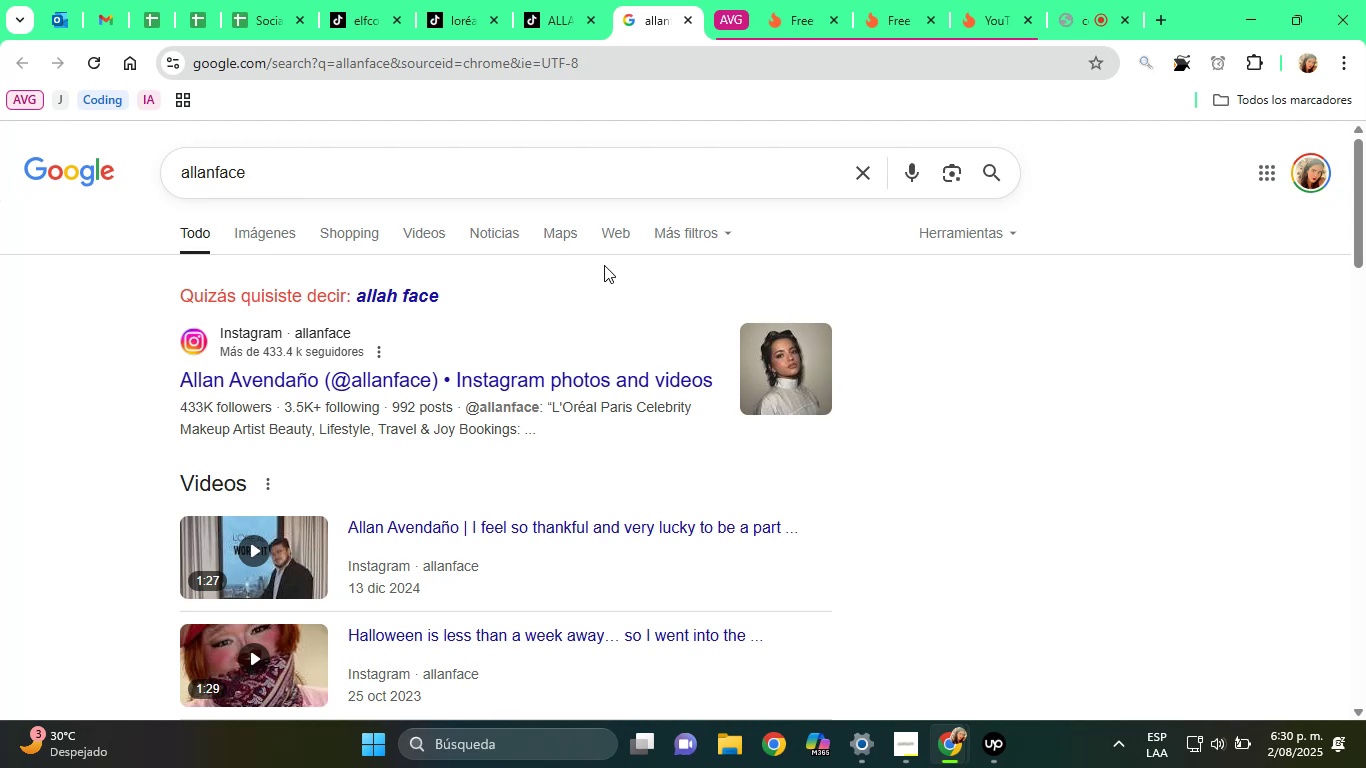 
left_click([362, 373])
 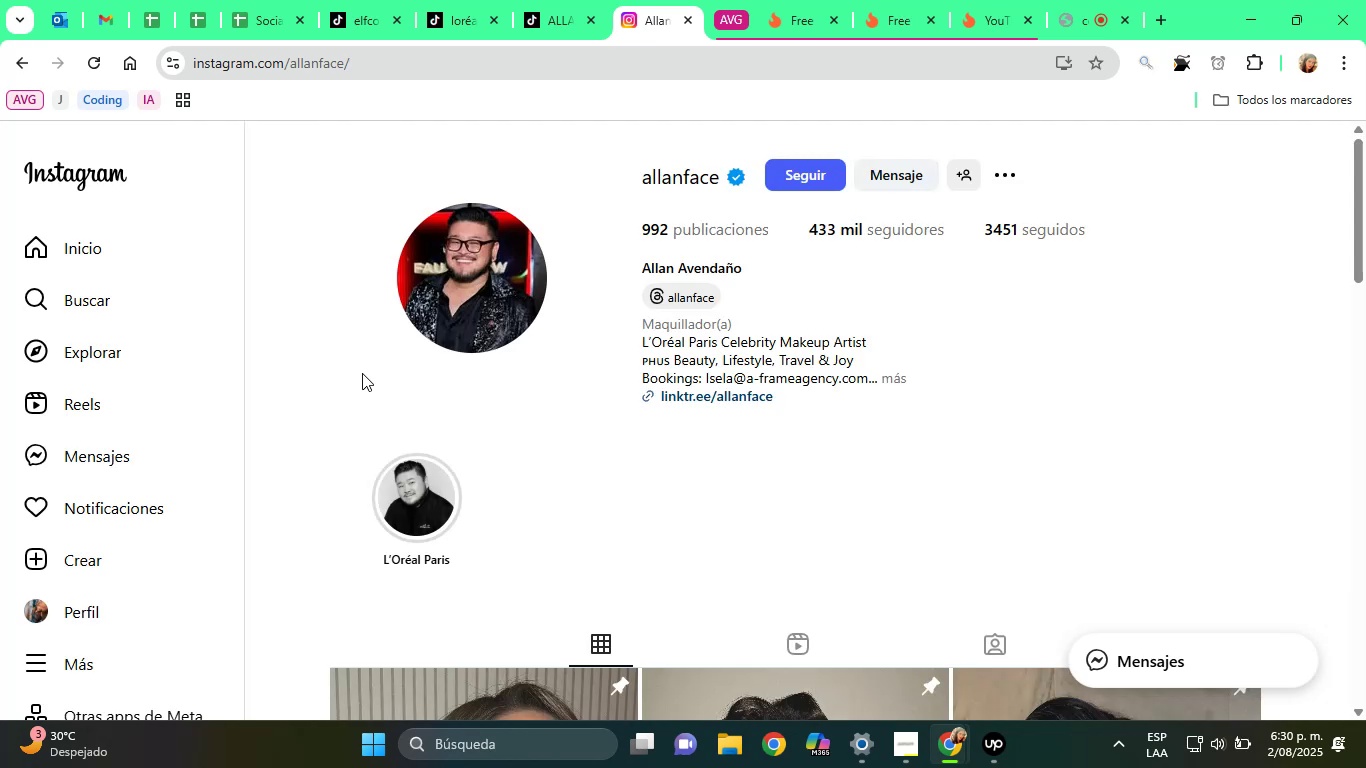 
wait(10.34)
 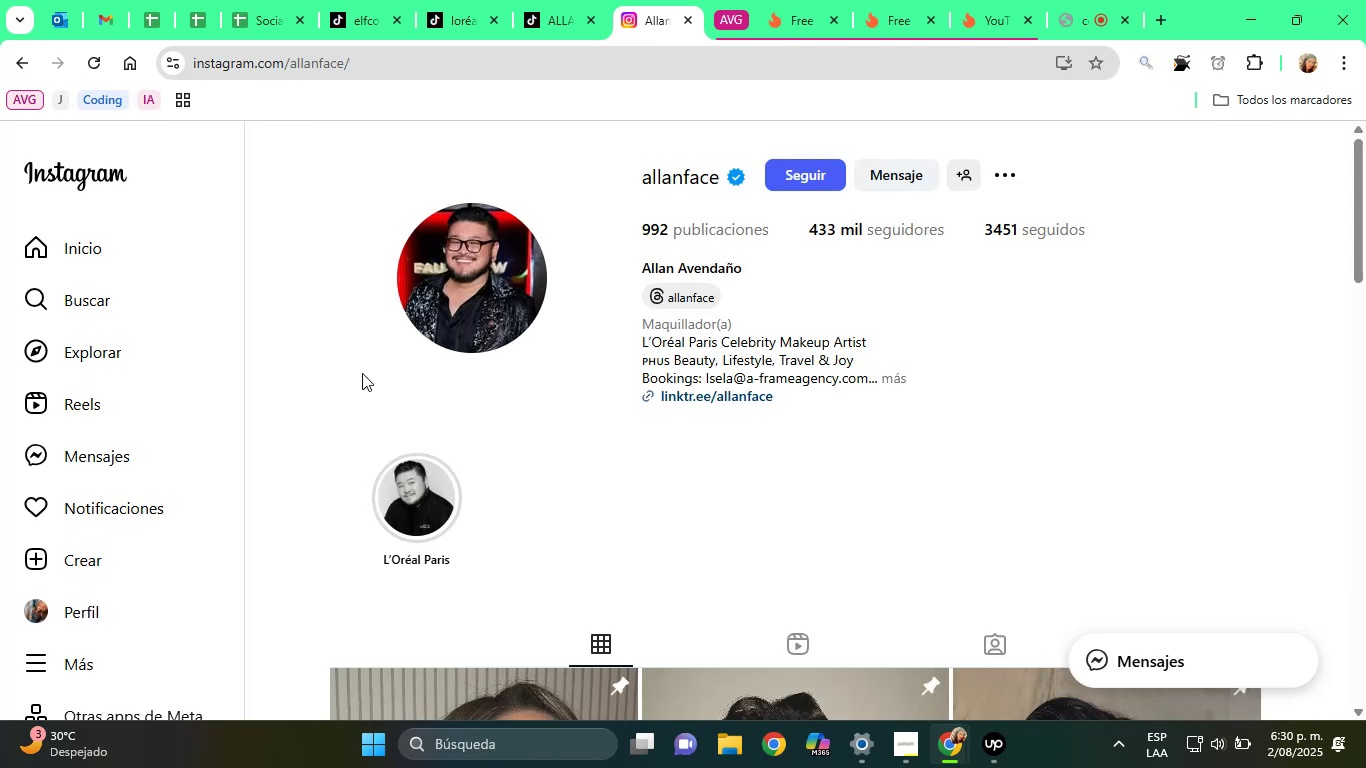 
left_click([888, 379])
 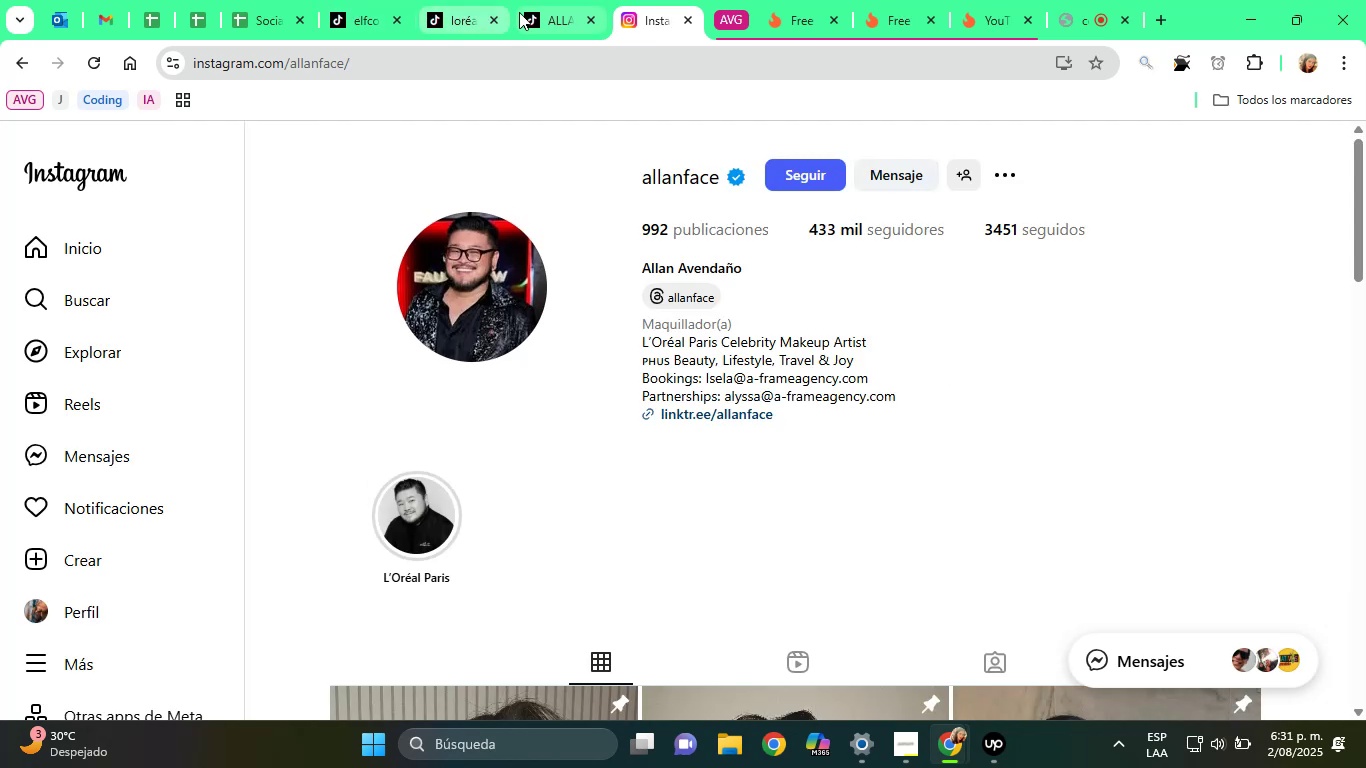 
left_click([563, 0])
 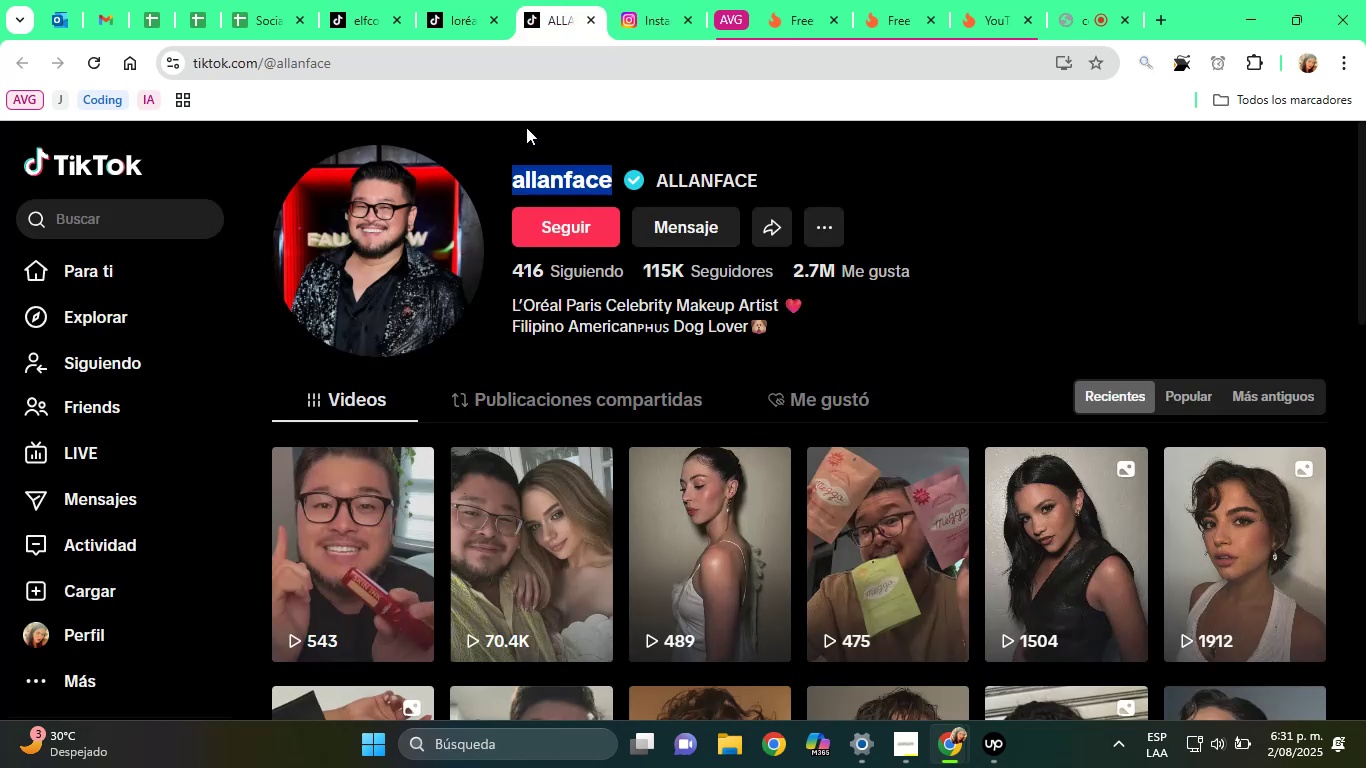 
left_click([655, 0])
 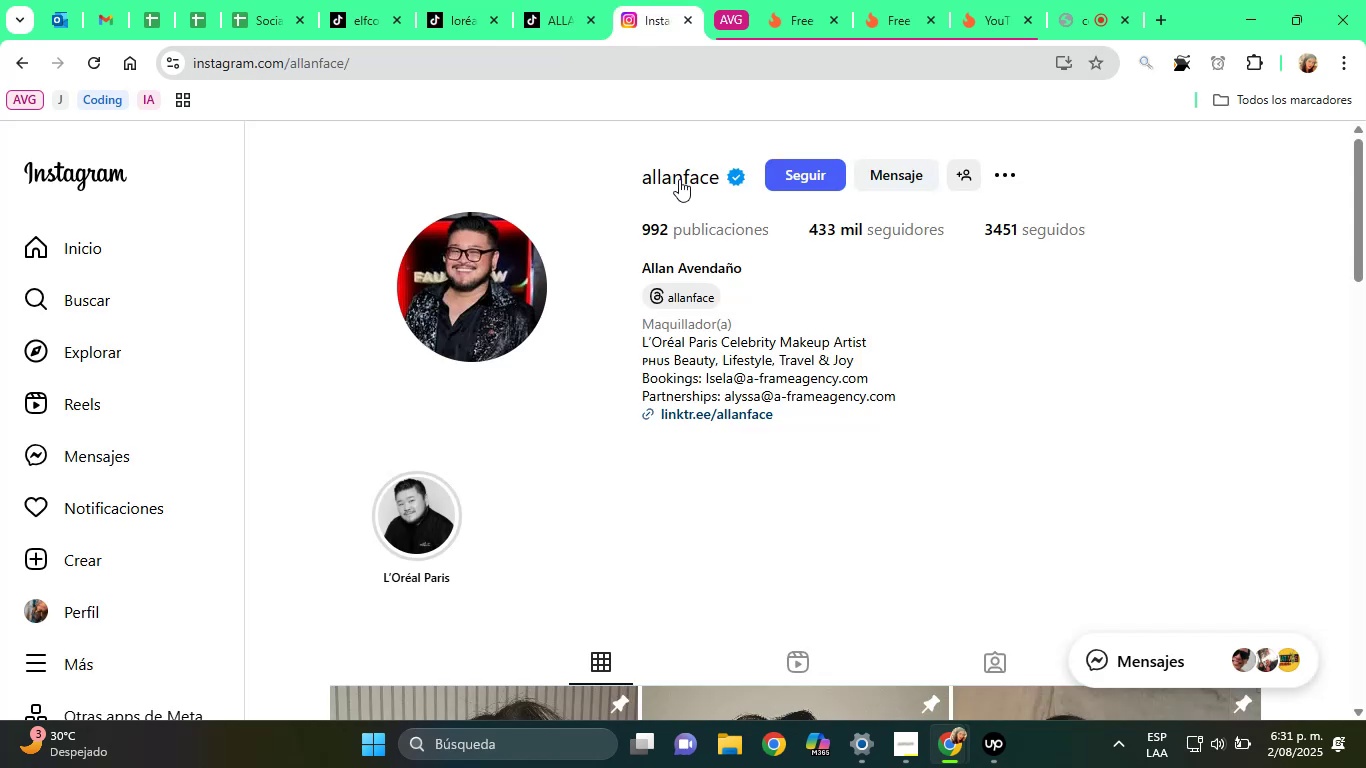 
double_click([679, 179])
 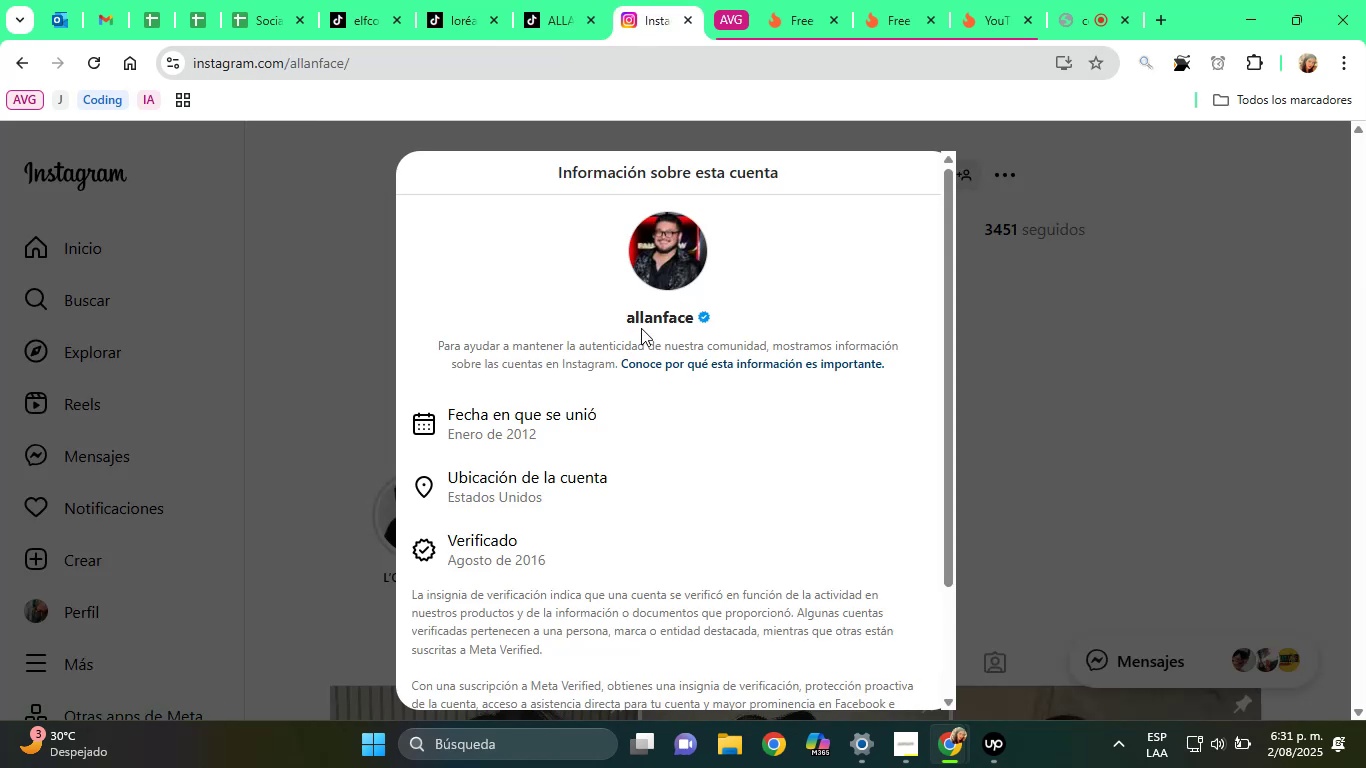 
double_click([638, 316])
 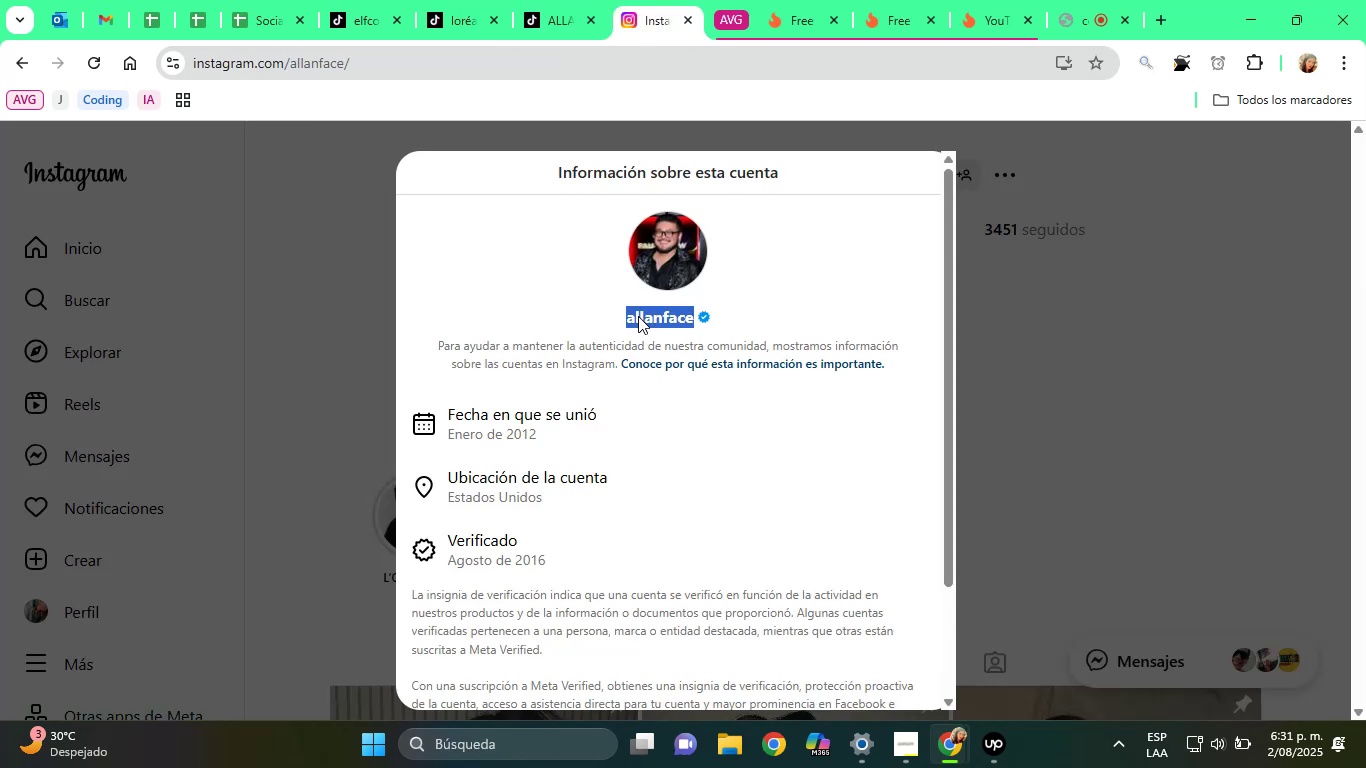 
triple_click([638, 316])
 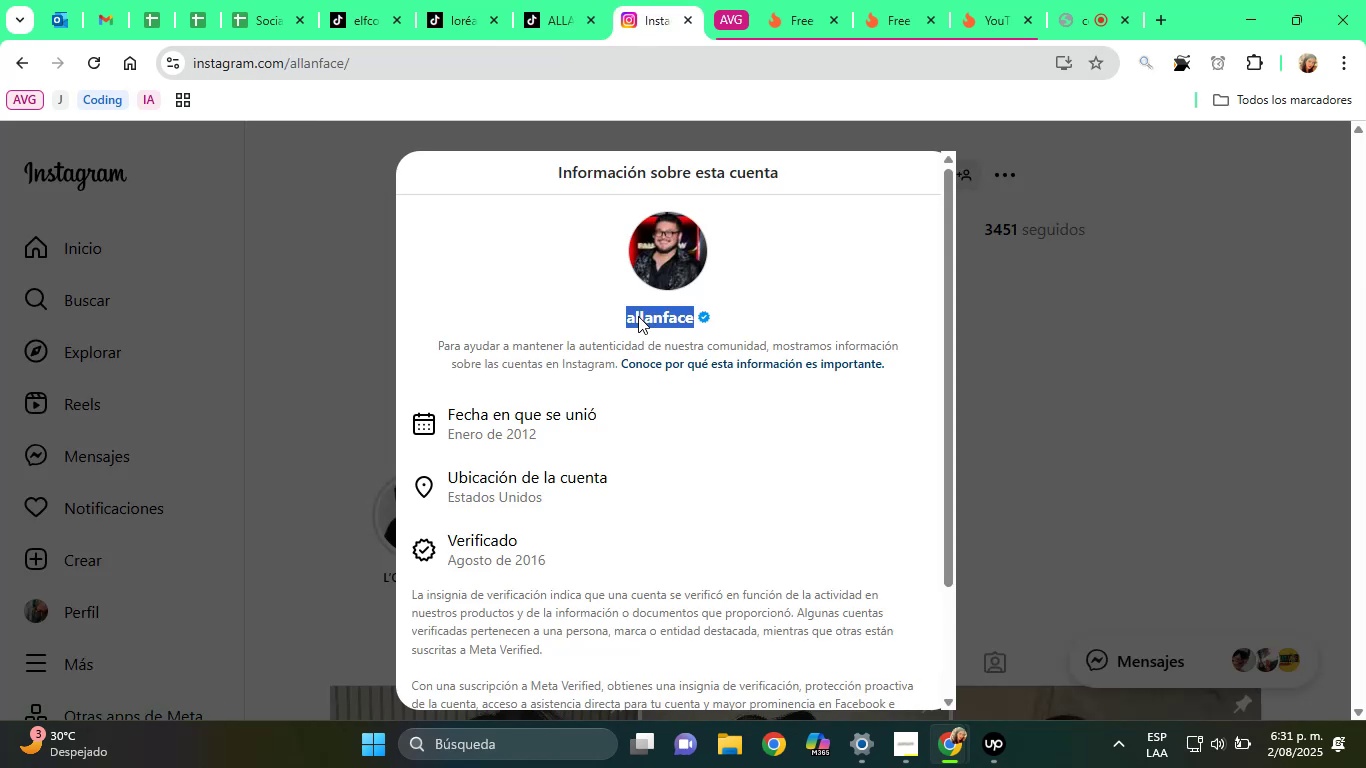 
right_click([638, 316])
 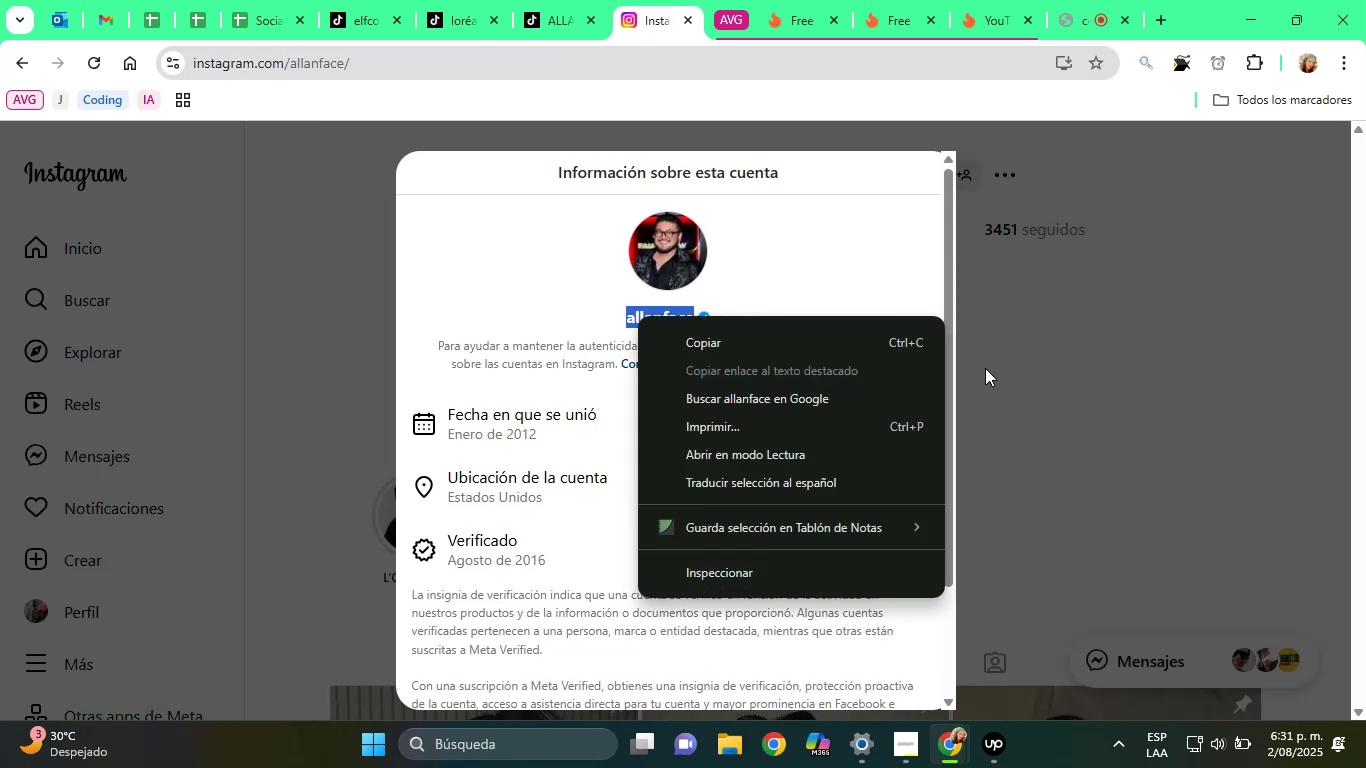 
left_click([1094, 382])
 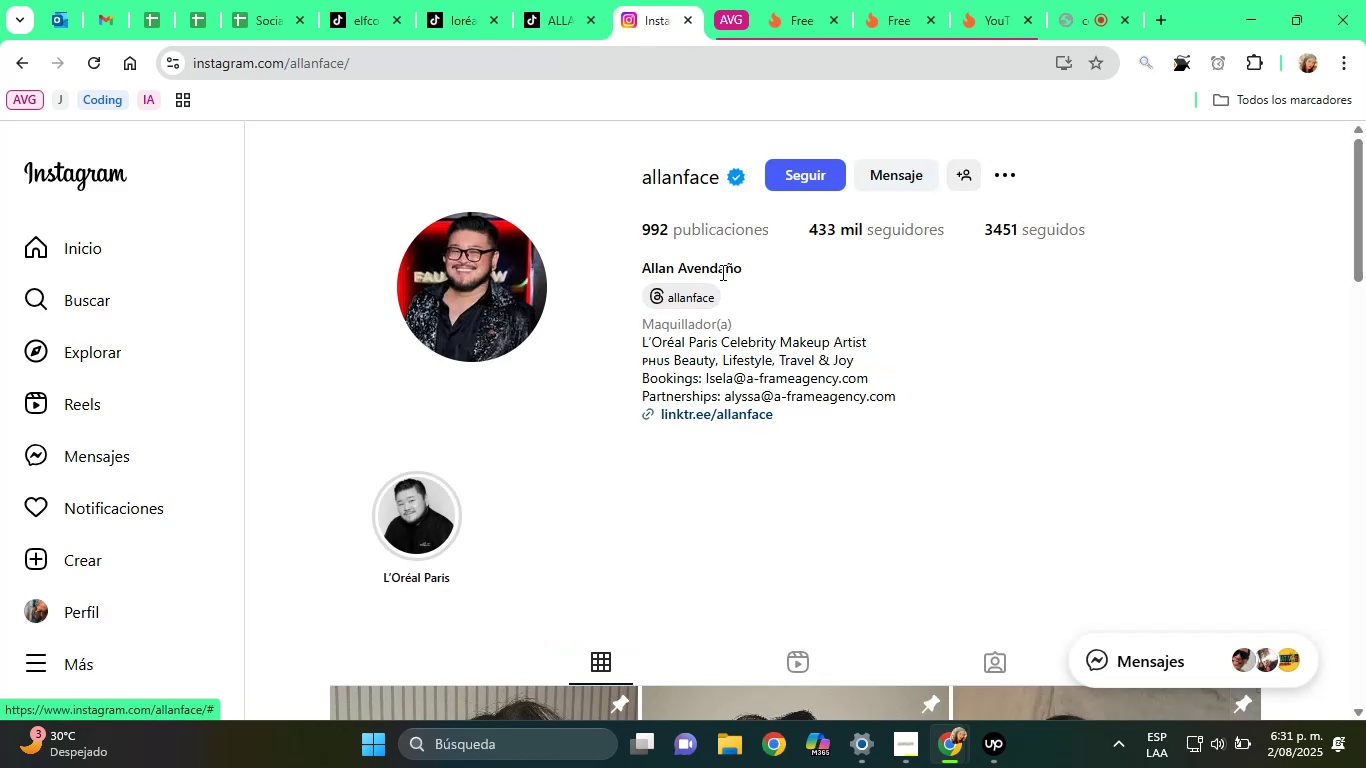 
double_click([718, 271])
 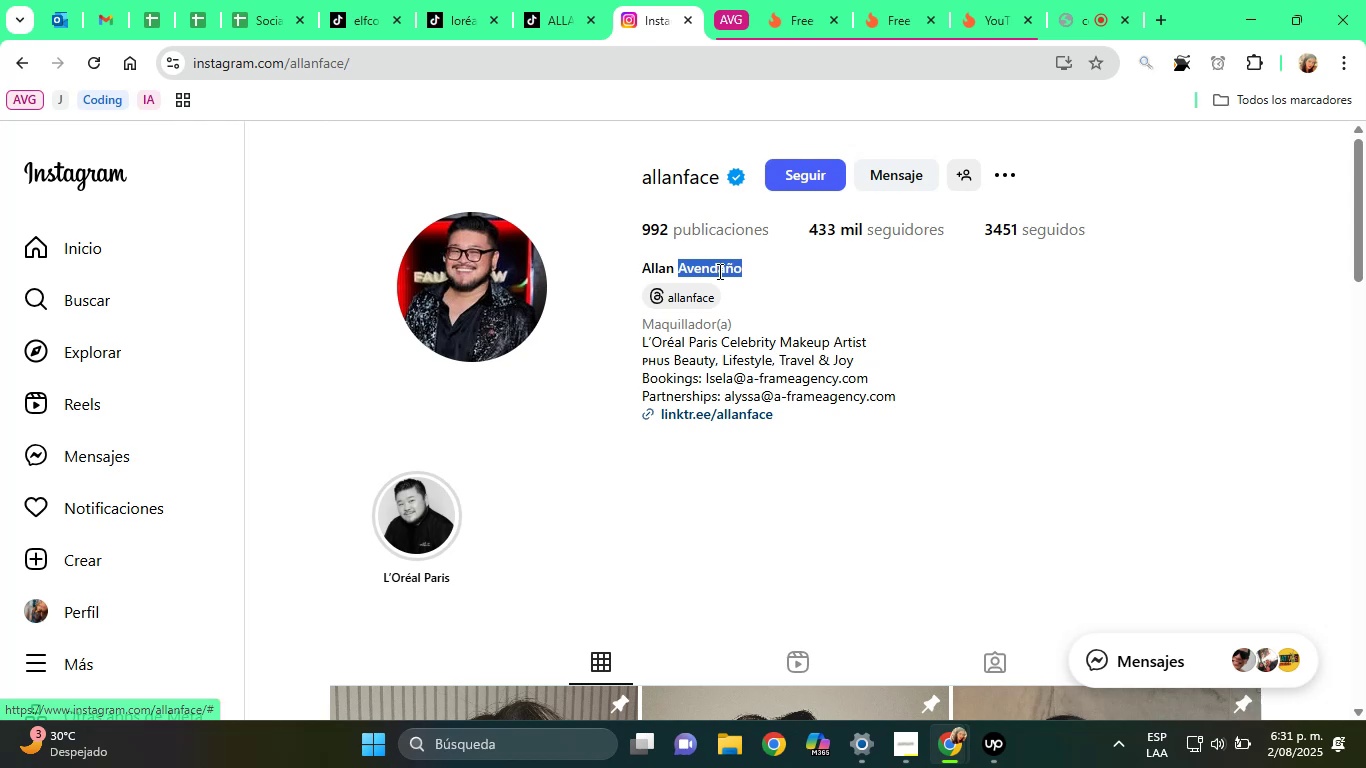 
triple_click([718, 271])
 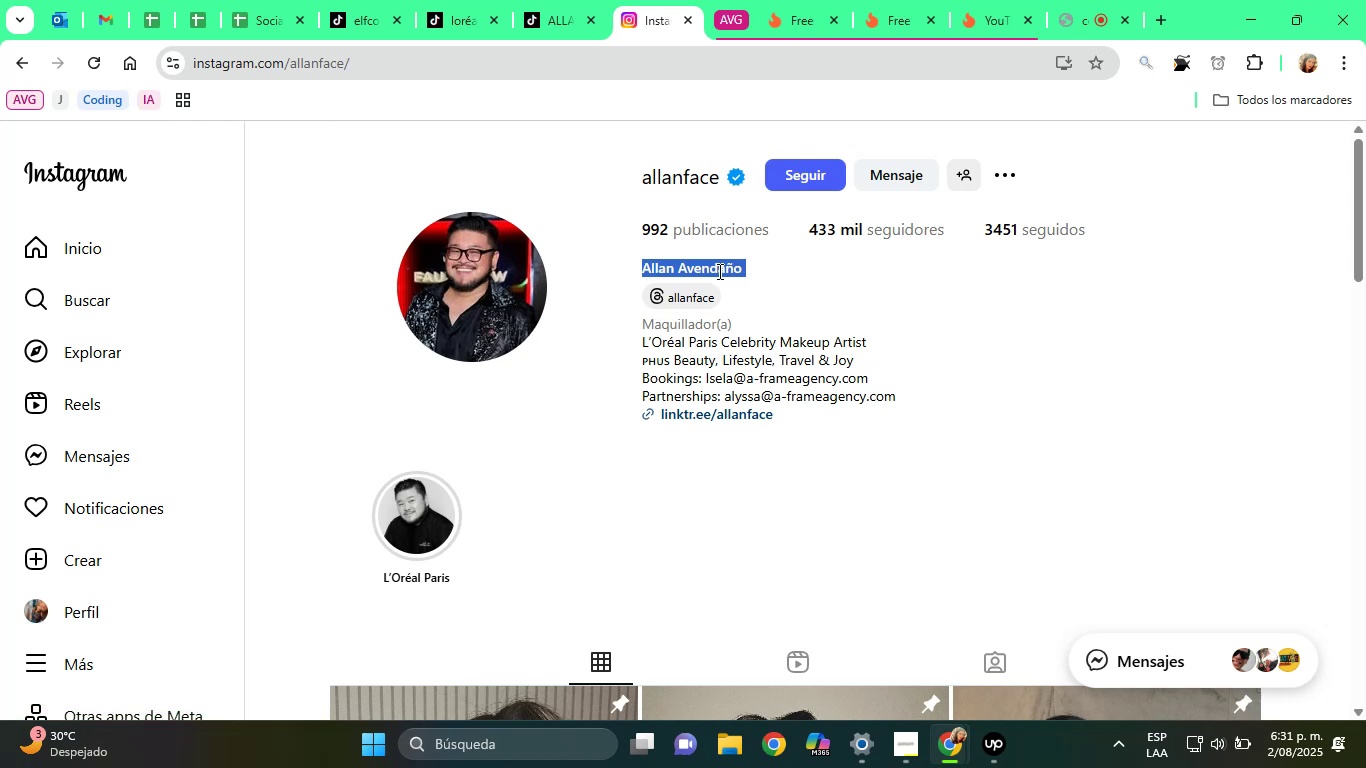 
key(Control+C)
 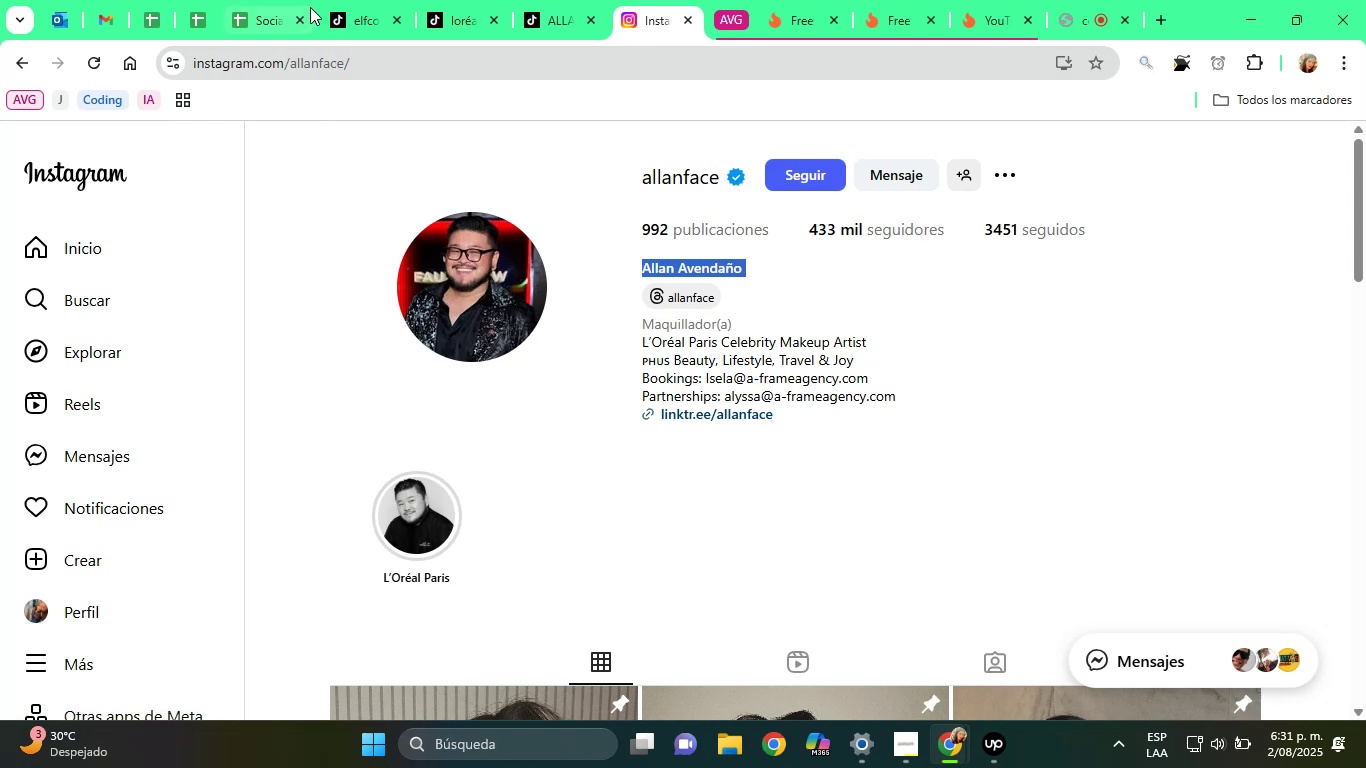 
left_click([264, 0])
 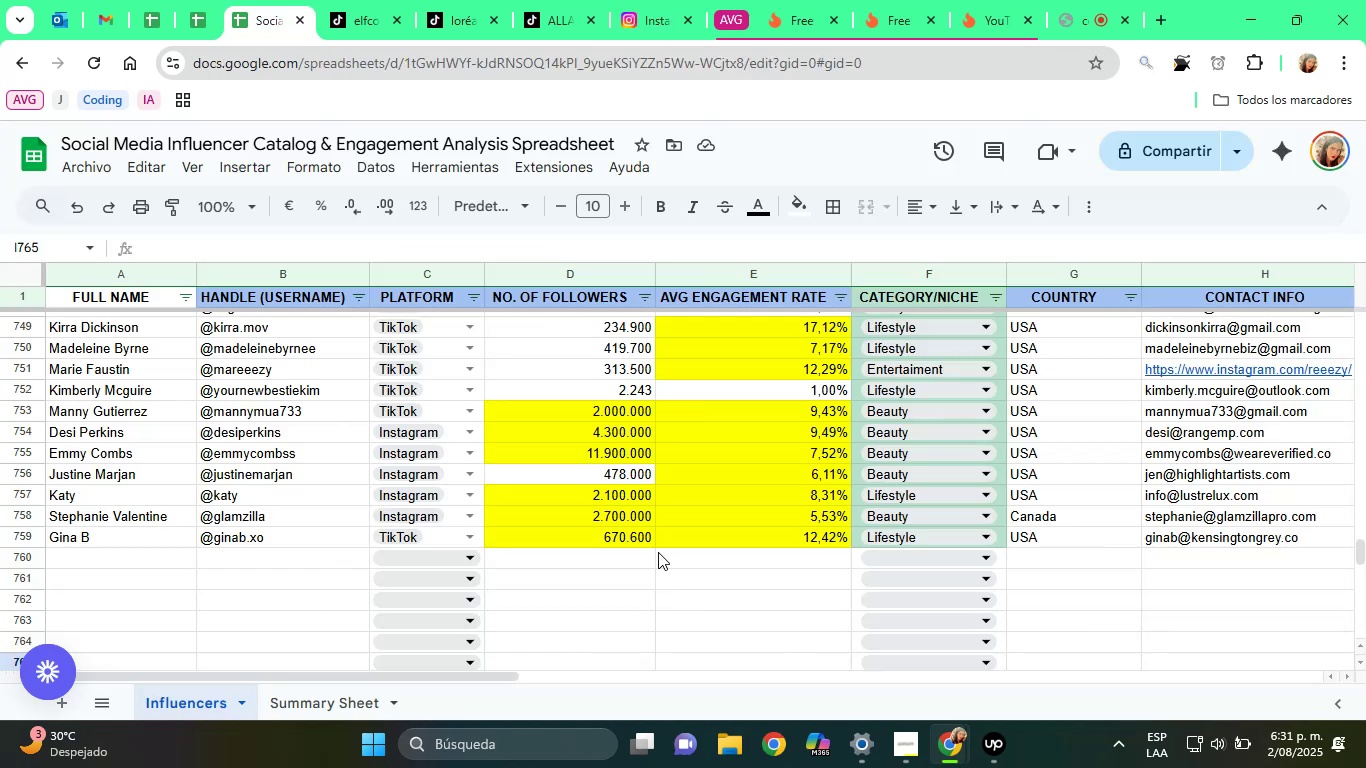 
scroll: coordinate [213, 541], scroll_direction: down, amount: 1.0
 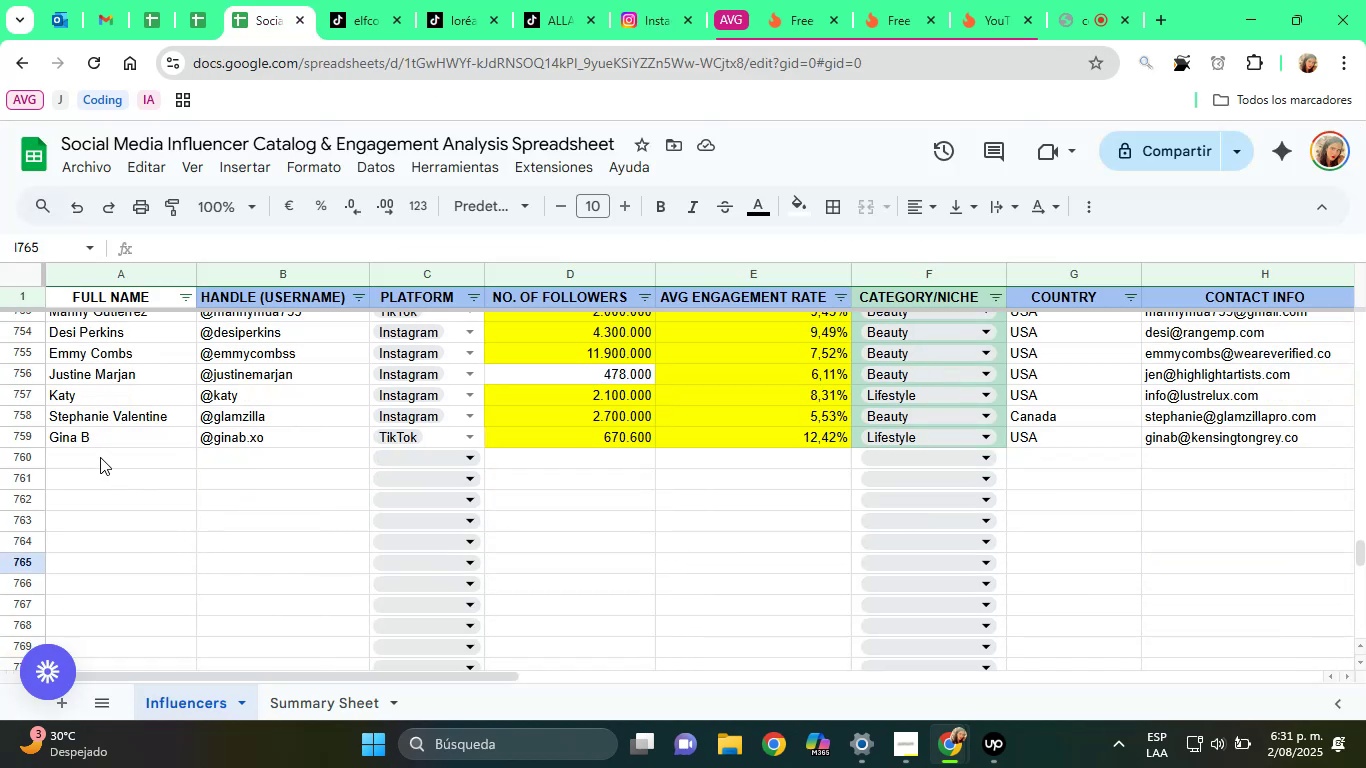 
key(Control+V)
 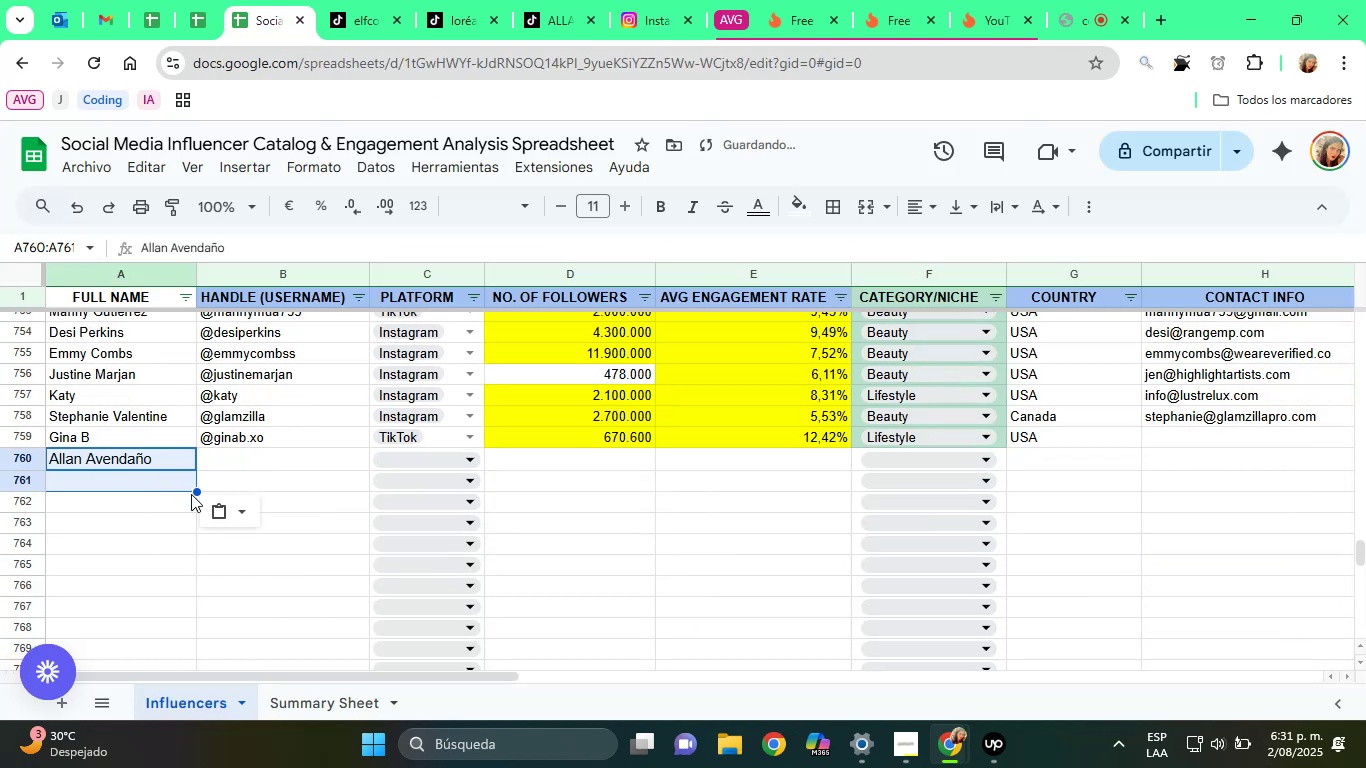 
left_click([236, 513])
 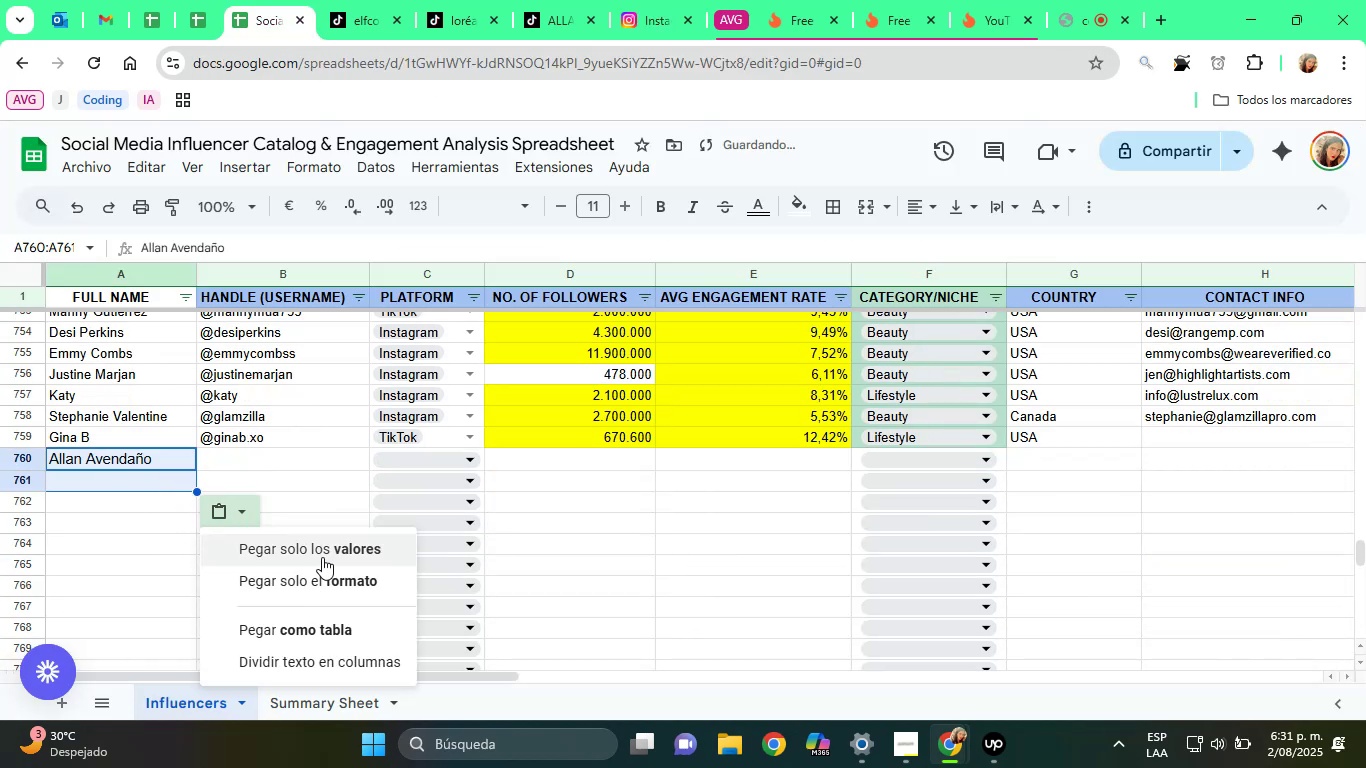 
left_click([322, 556])
 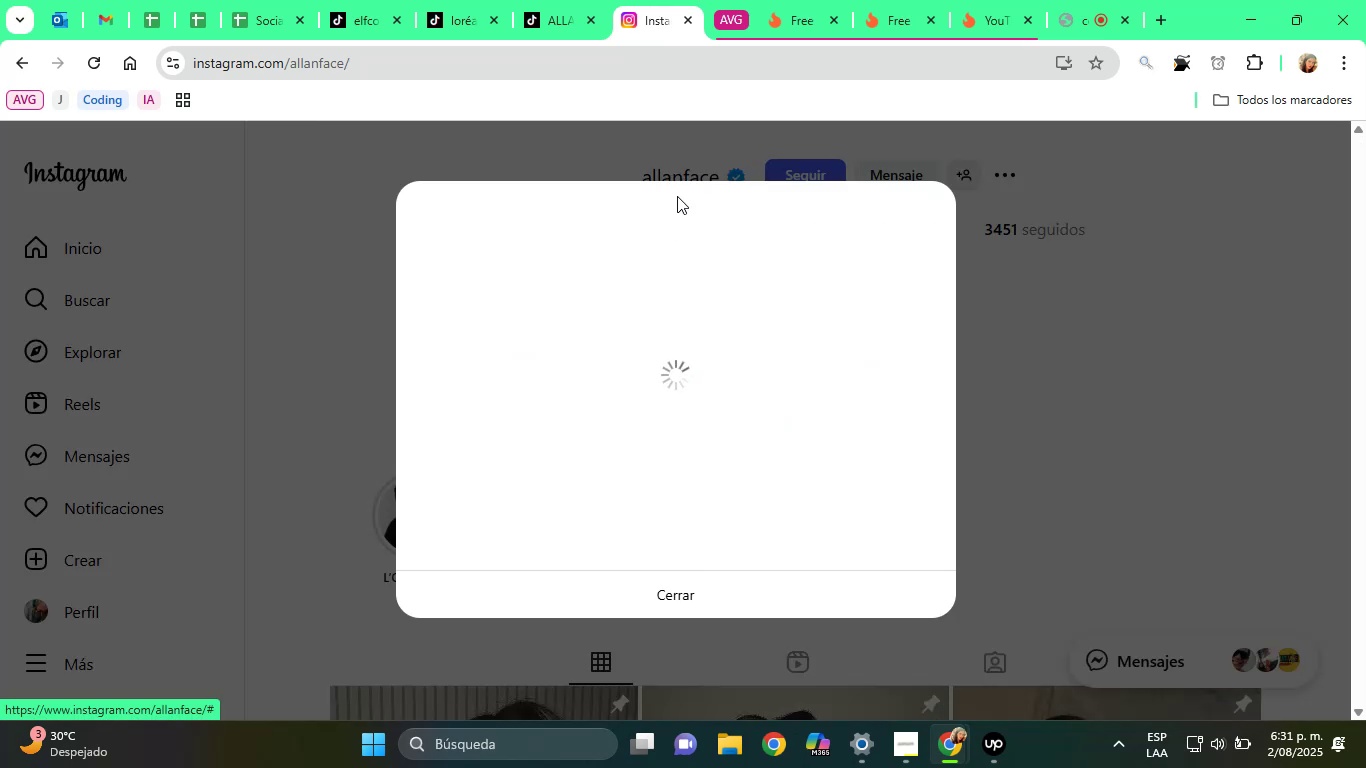 
wait(5.77)
 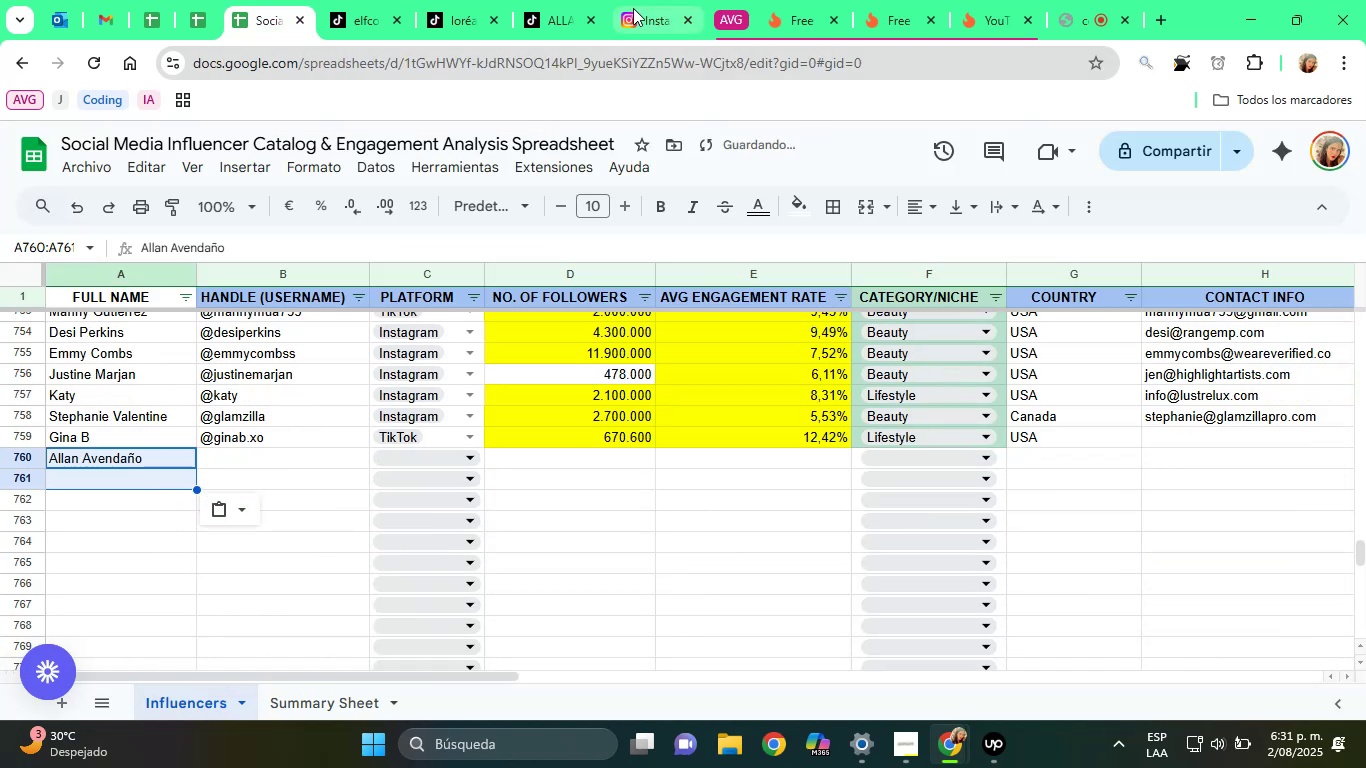 
double_click([648, 320])
 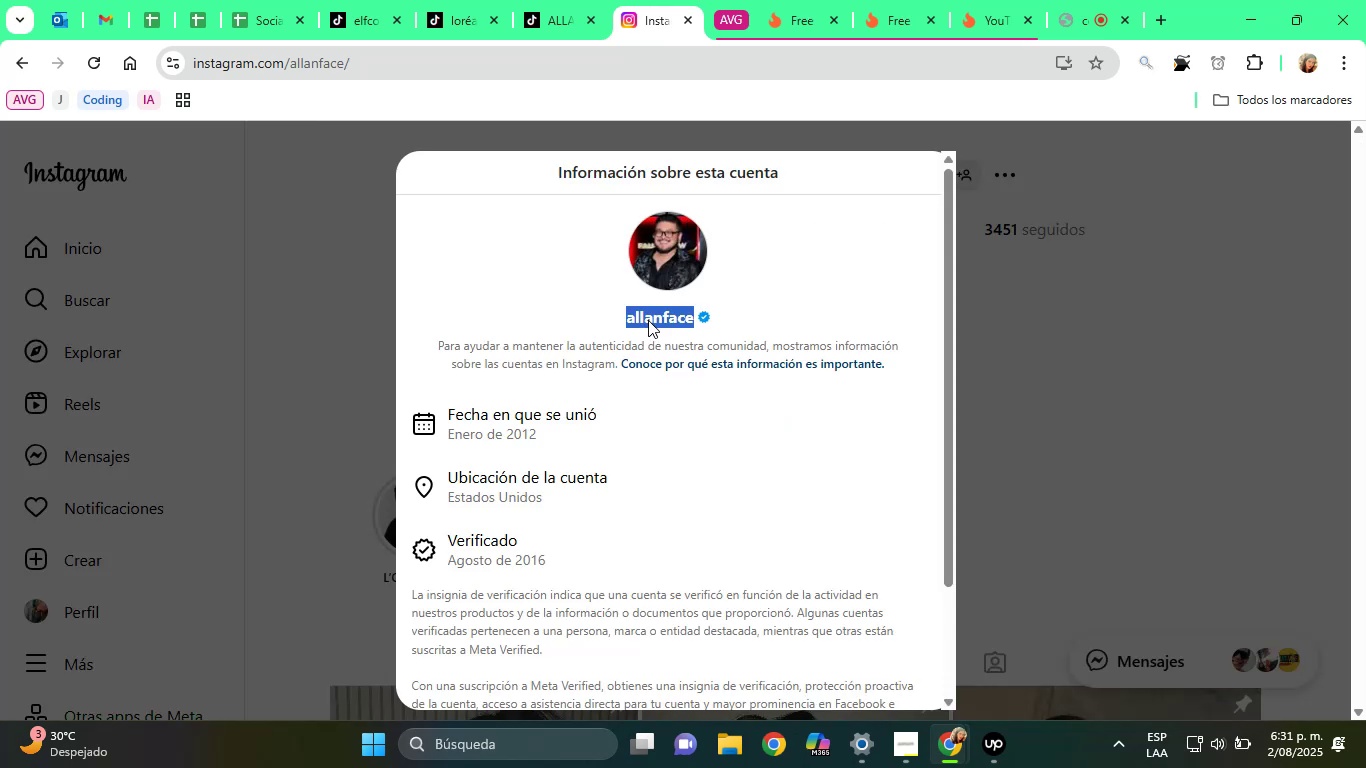 
triple_click([648, 320])
 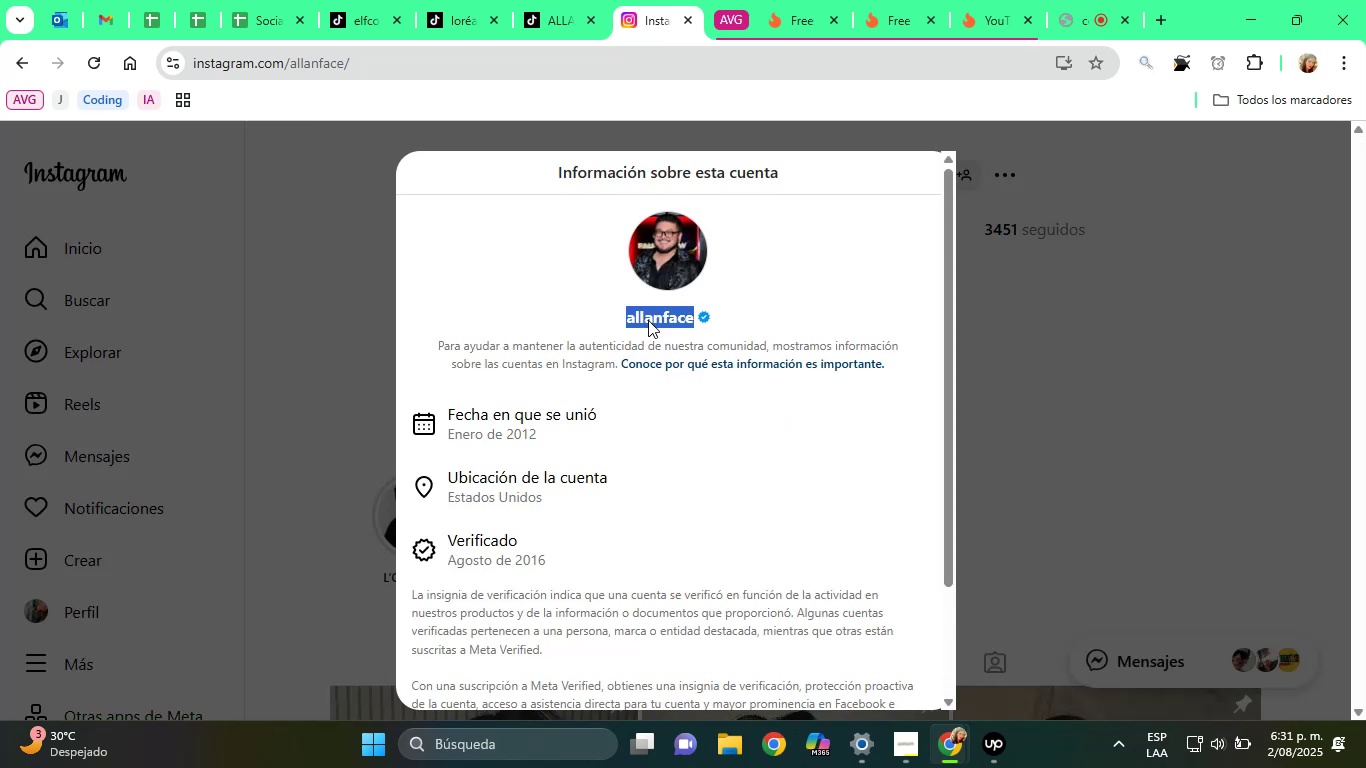 
key(Control+C)
 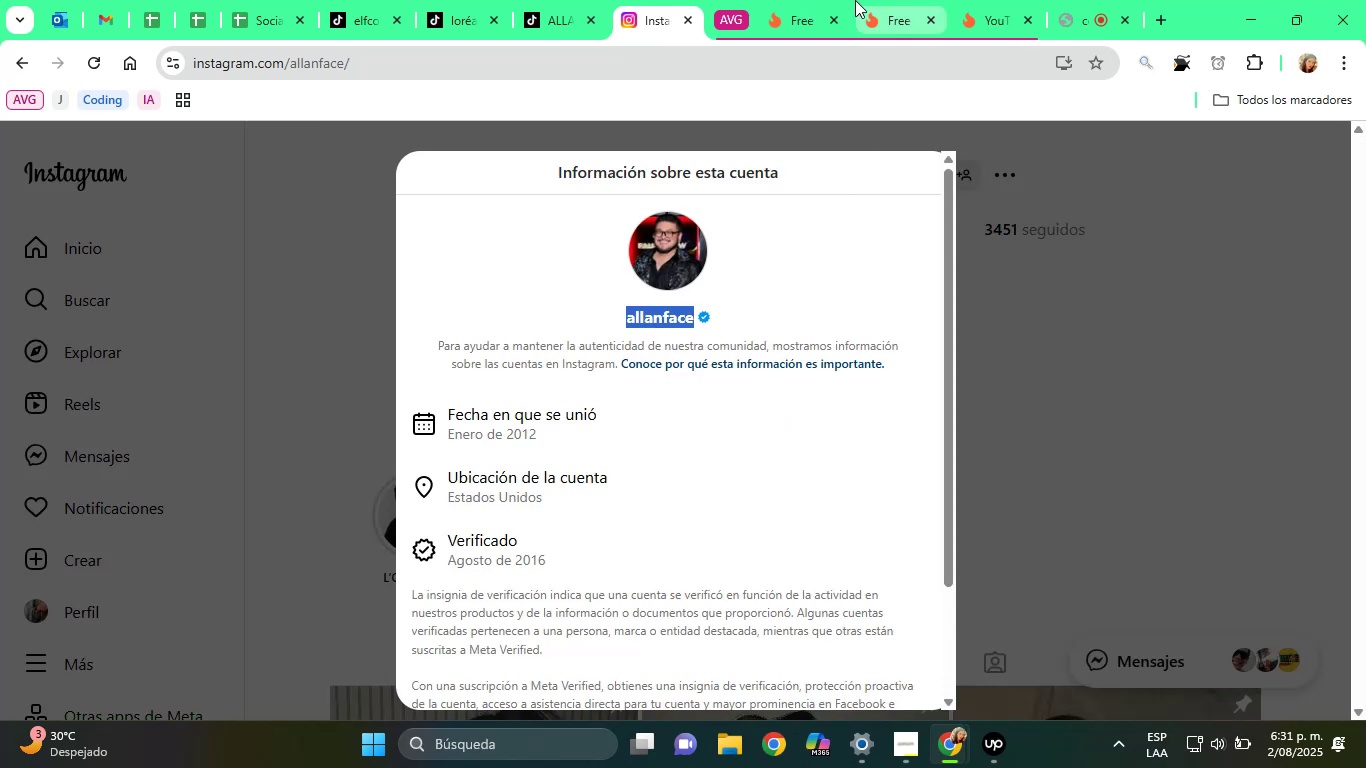 
left_click([809, 0])
 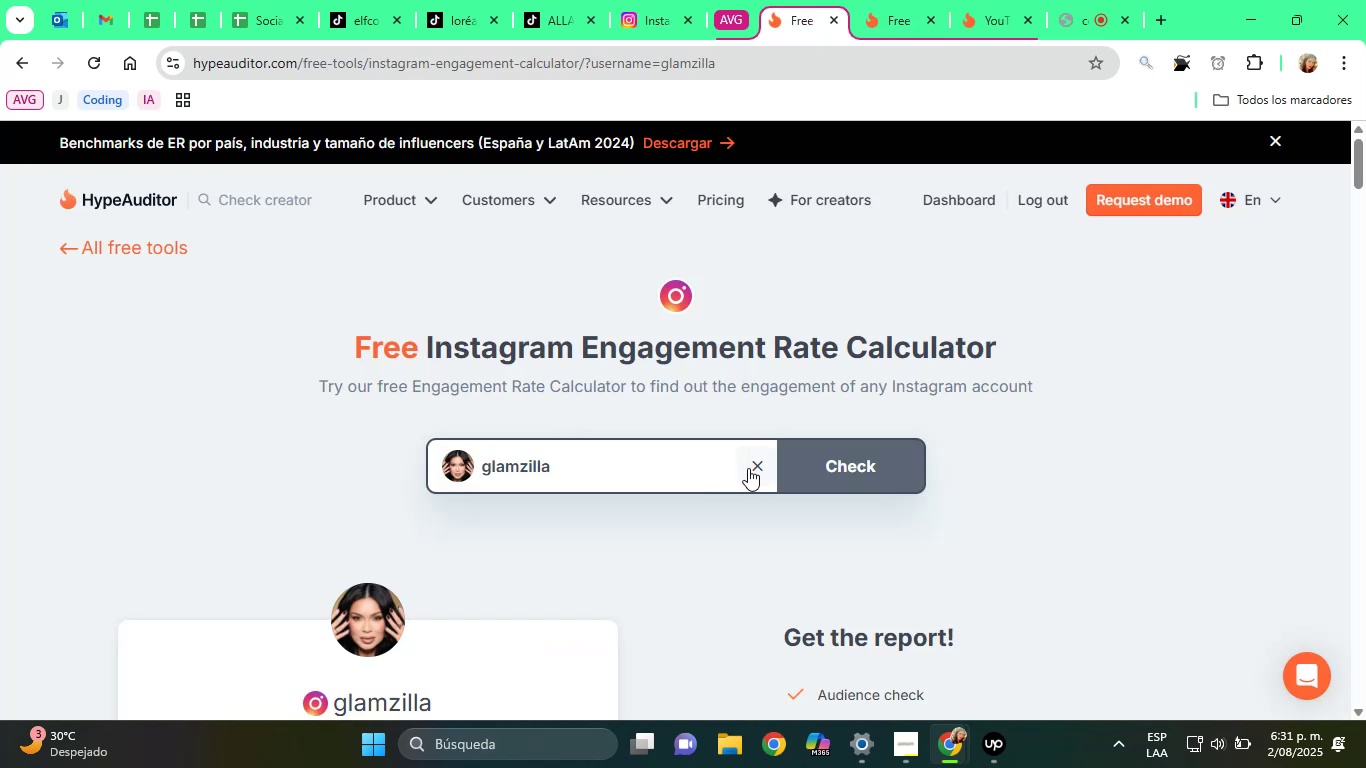 
double_click([665, 459])
 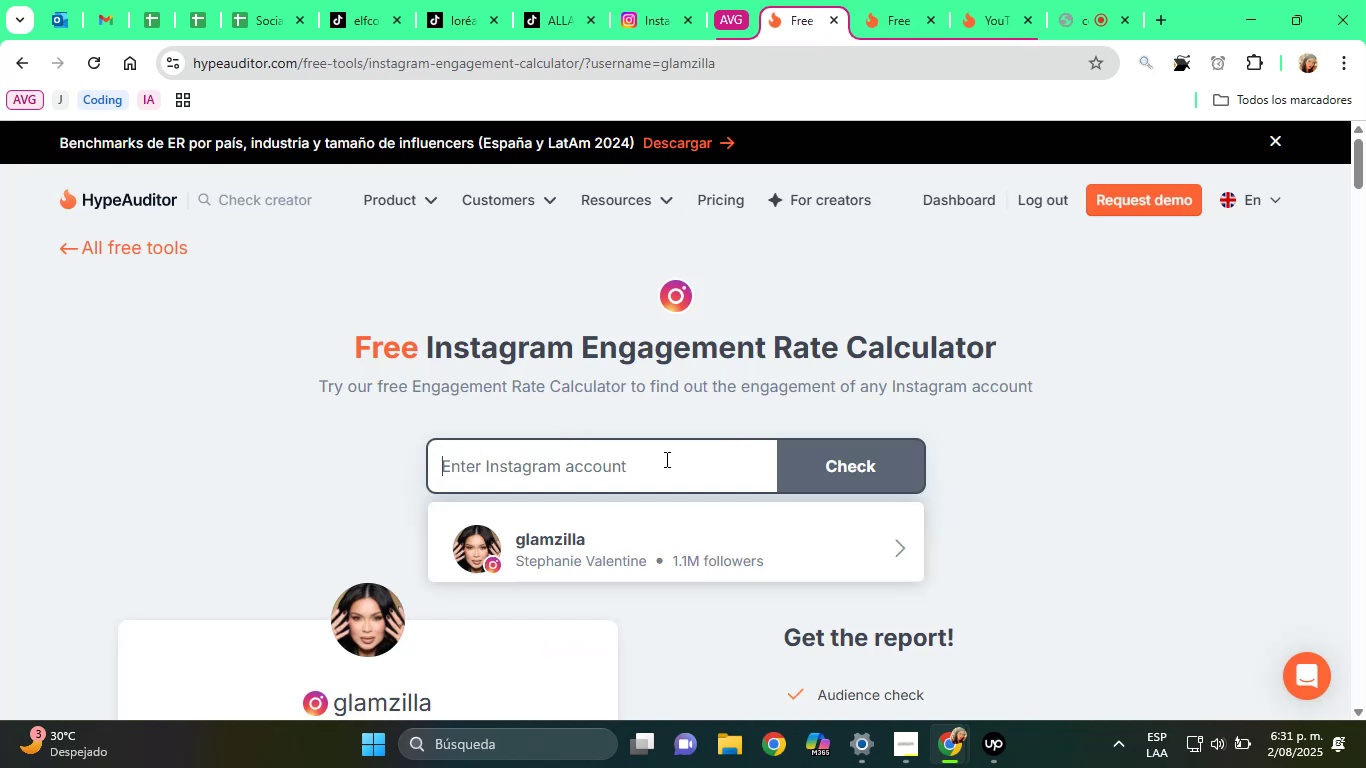 
key(Control+ControlLeft)
 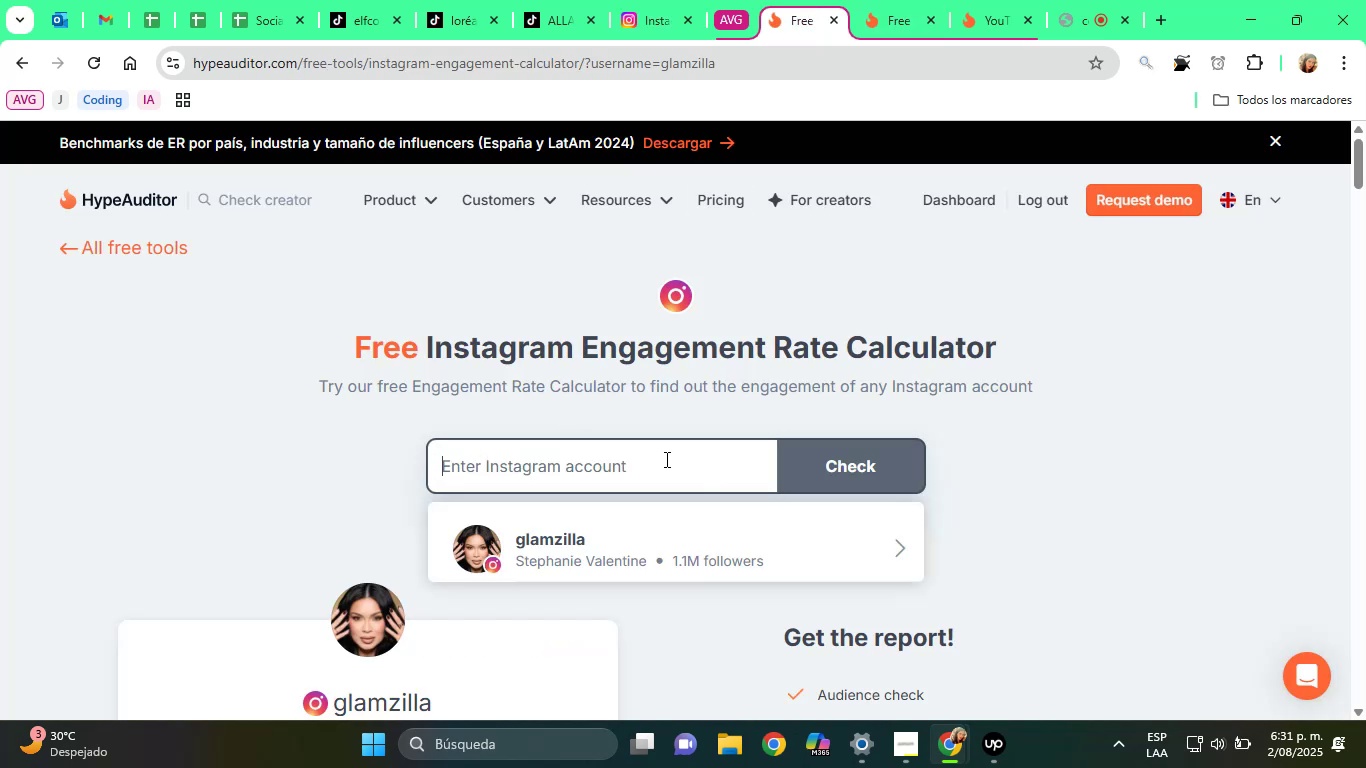 
key(Control+V)
 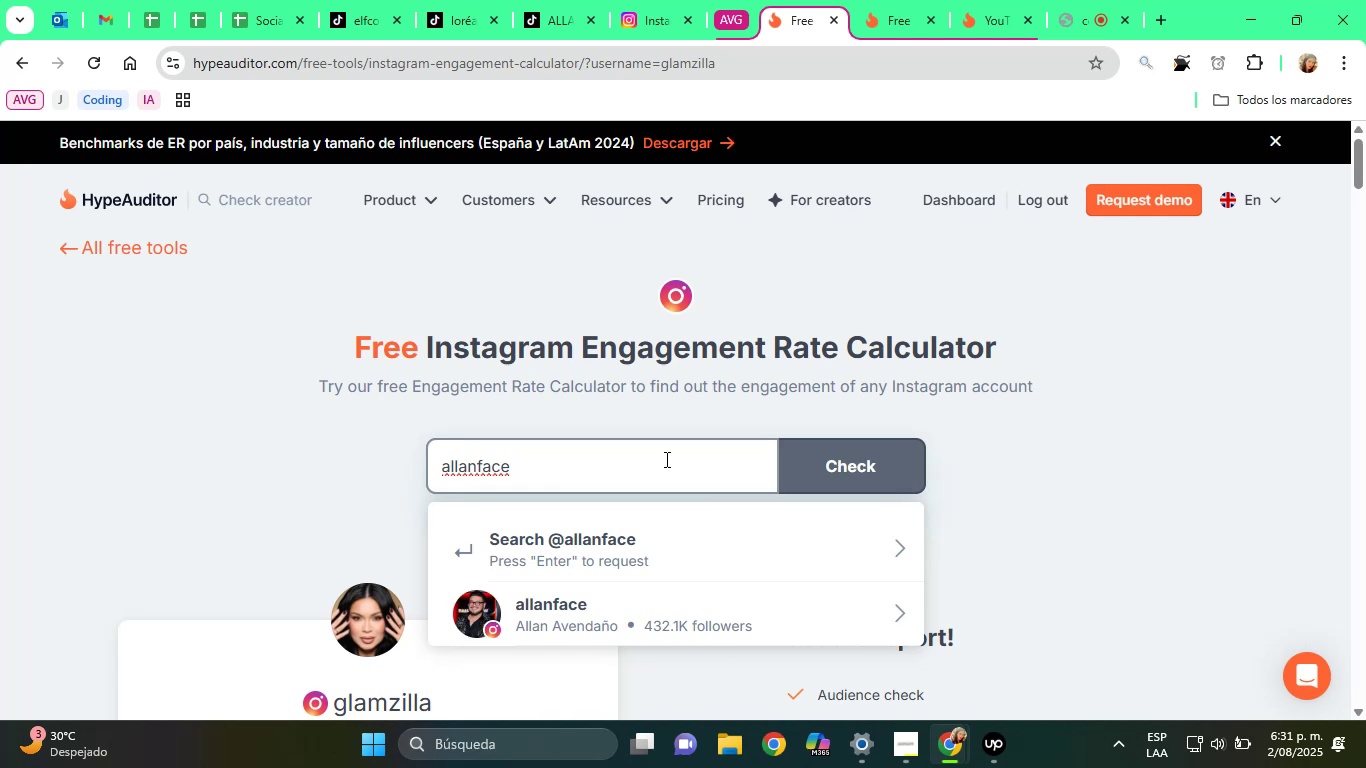 
wait(6.95)
 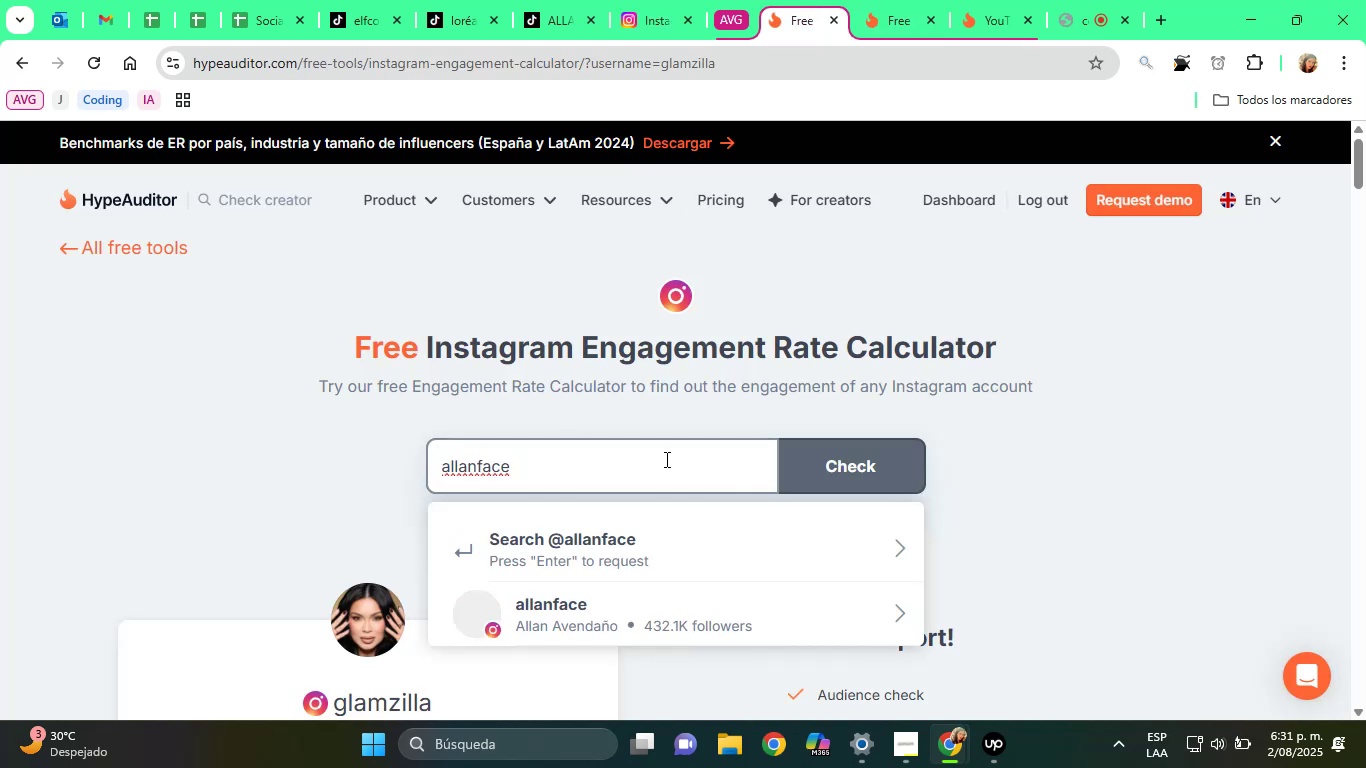 
scroll: coordinate [663, 472], scroll_direction: down, amount: 1.0
 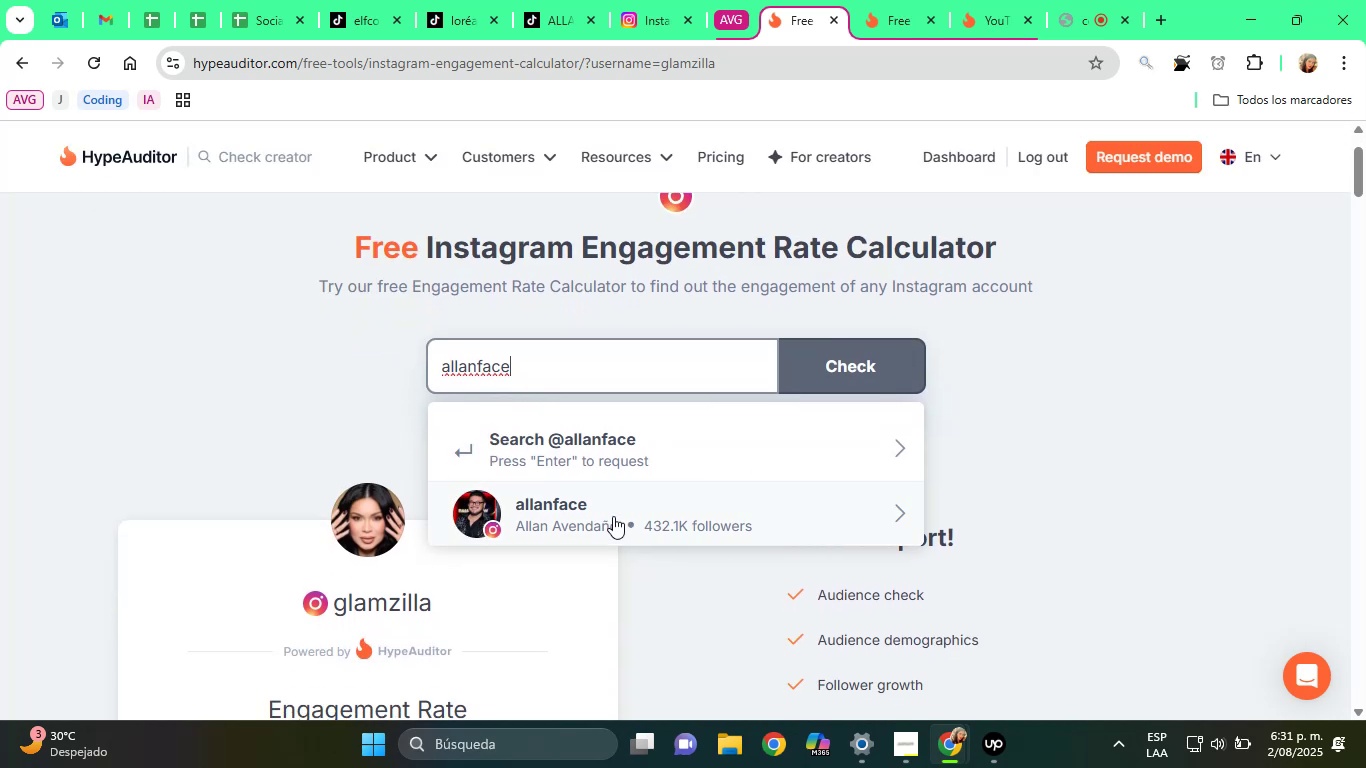 
left_click([607, 515])
 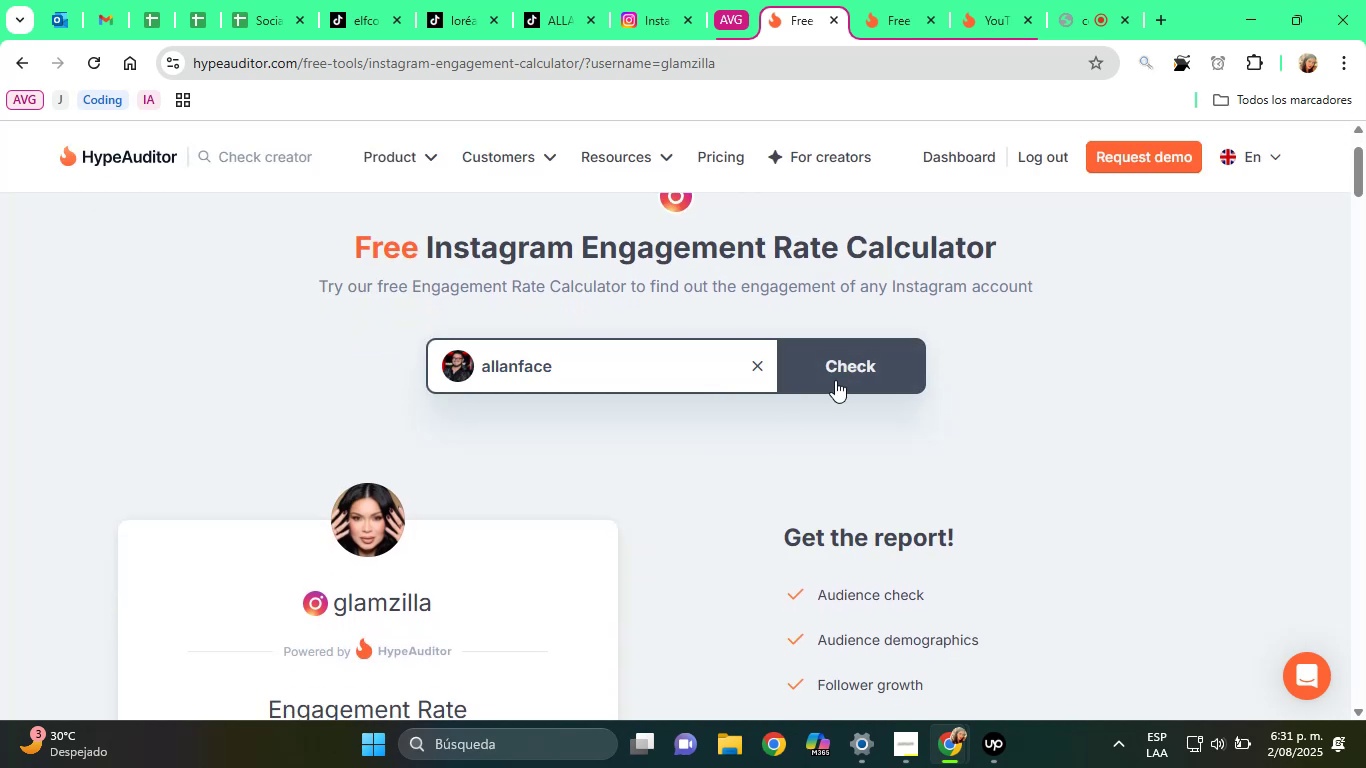 
left_click([840, 371])
 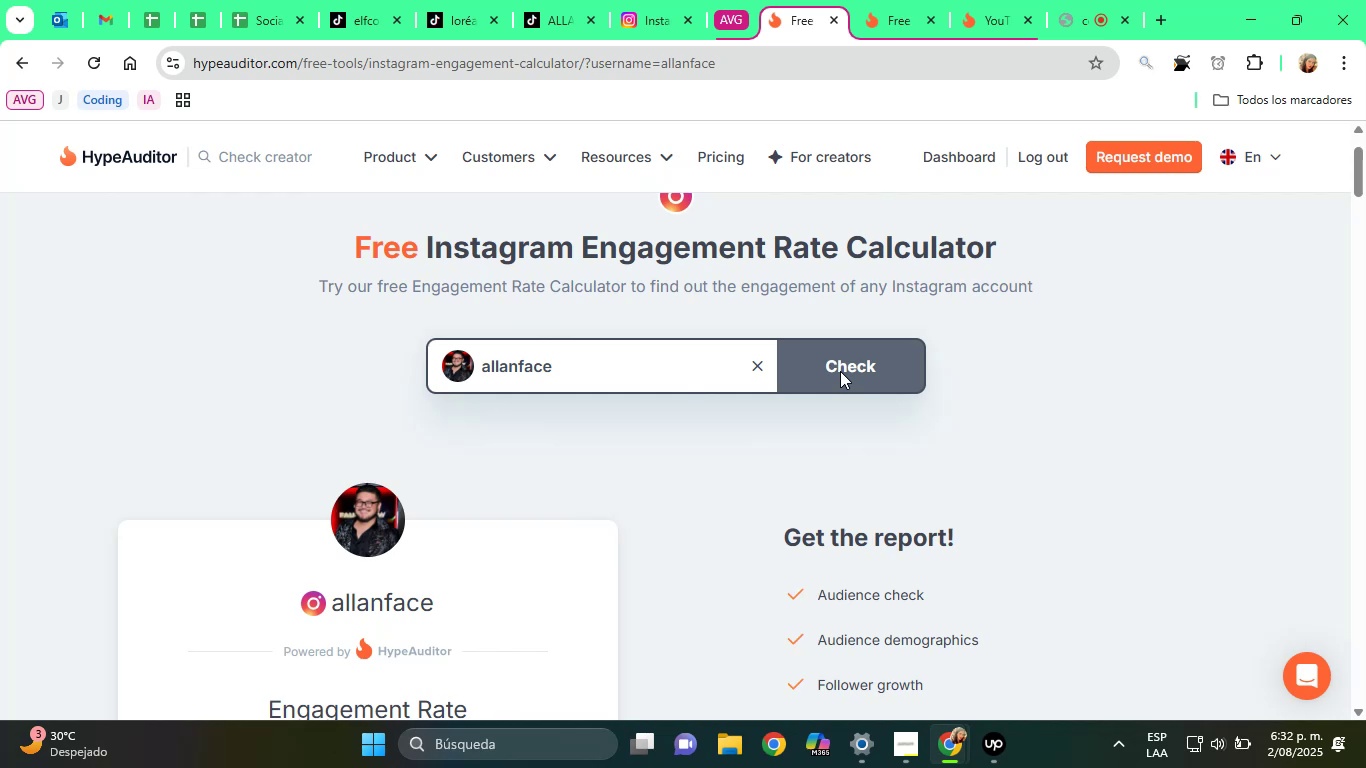 
wait(23.47)
 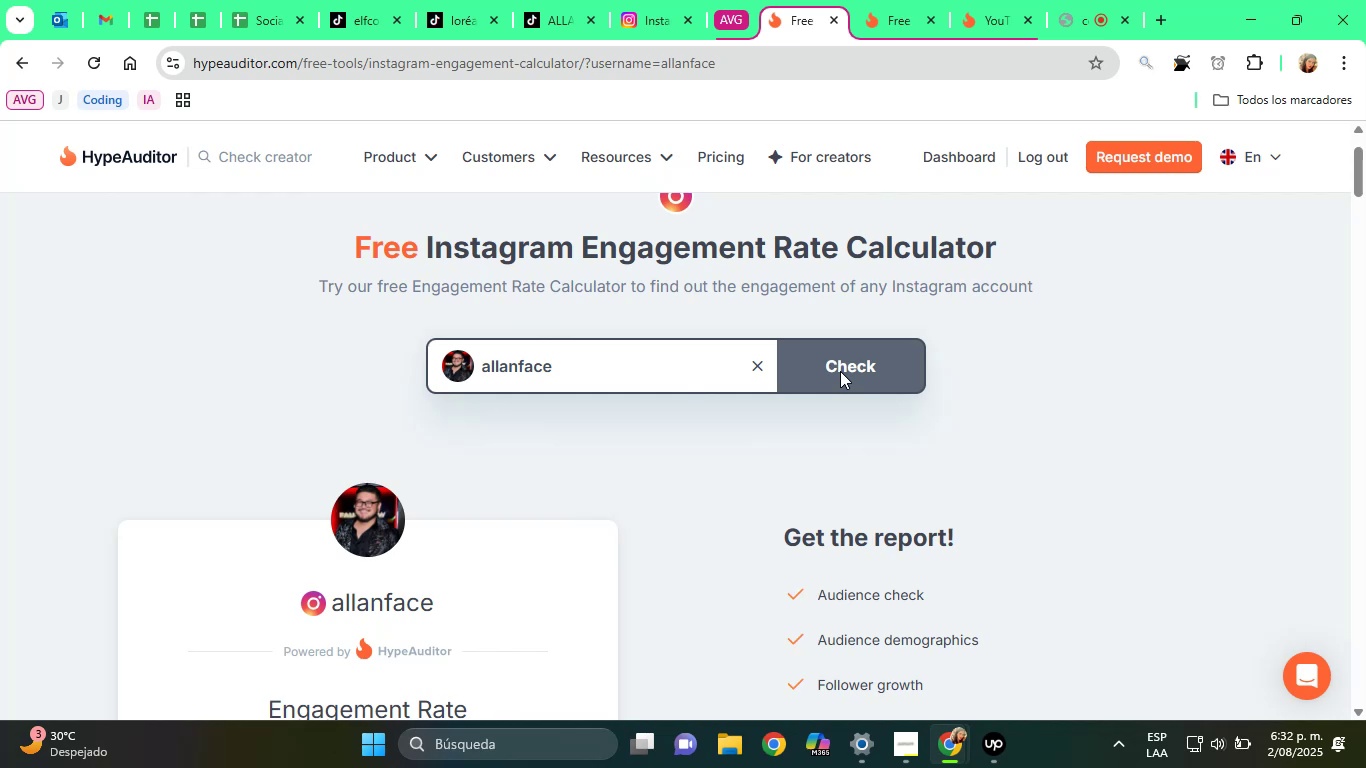 
scroll: coordinate [820, 368], scroll_direction: down, amount: 3.0
 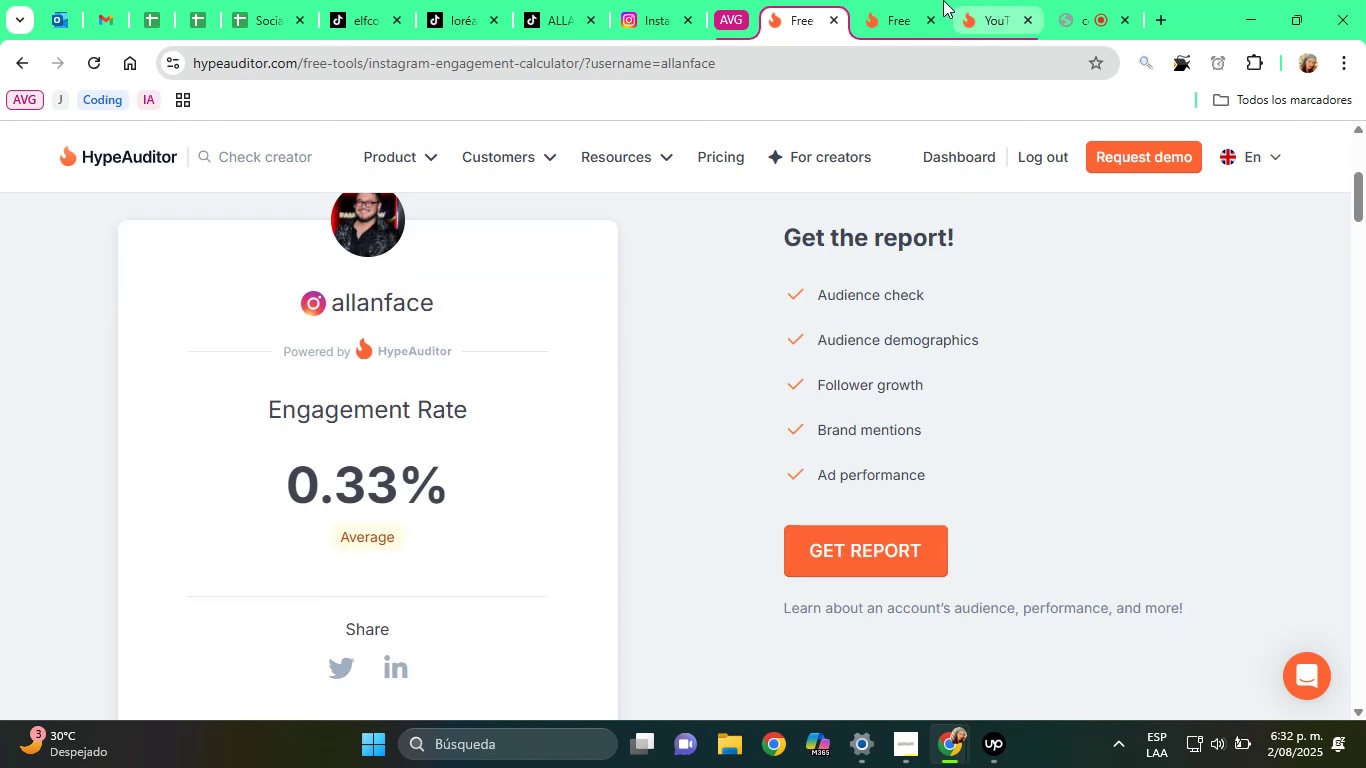 
left_click([912, 0])
 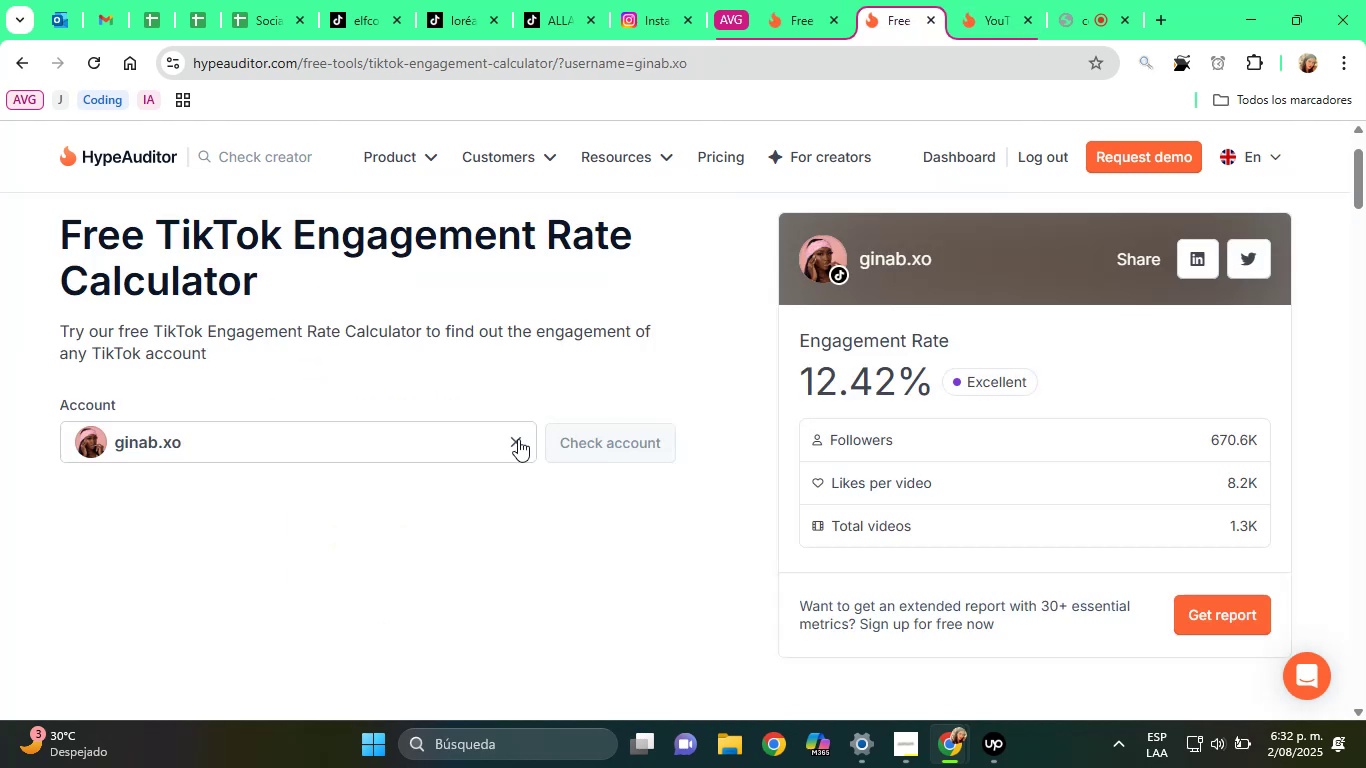 
left_click([516, 439])
 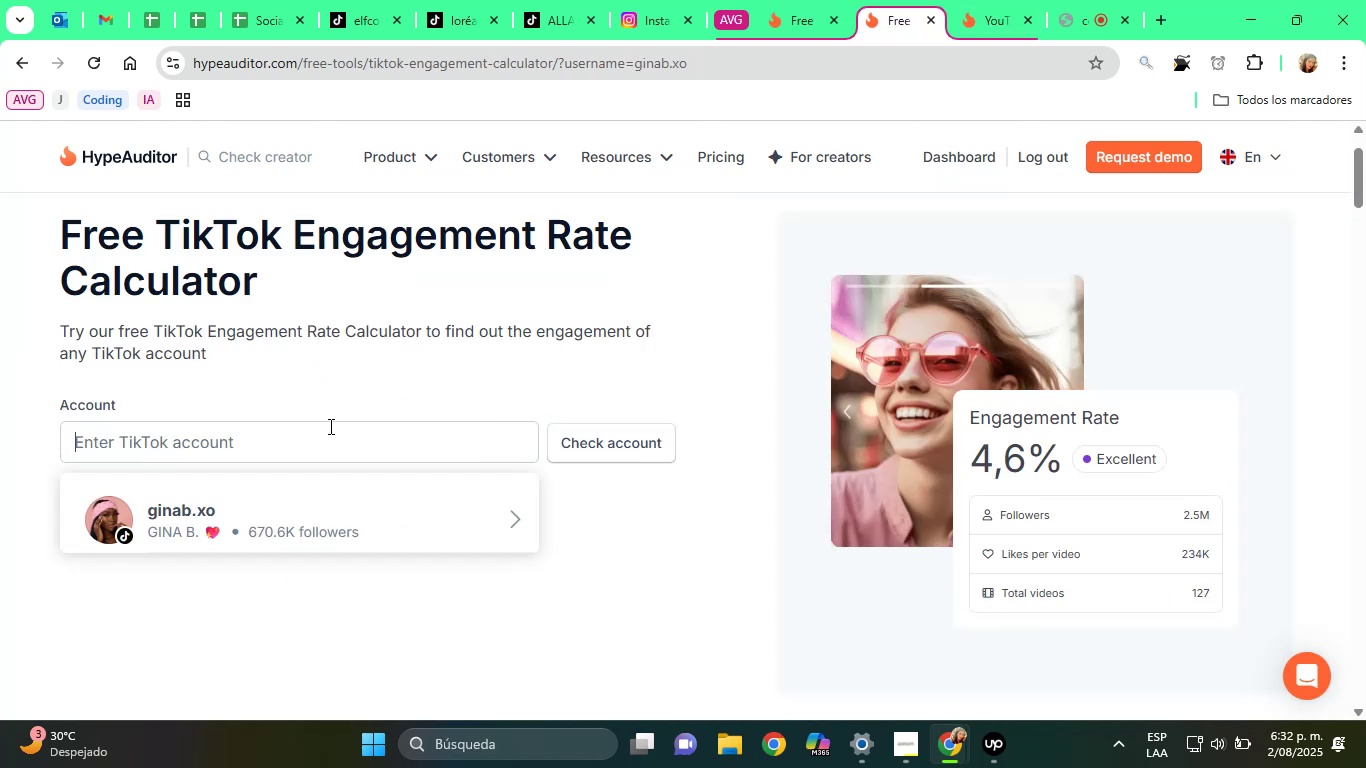 
right_click([329, 426])
 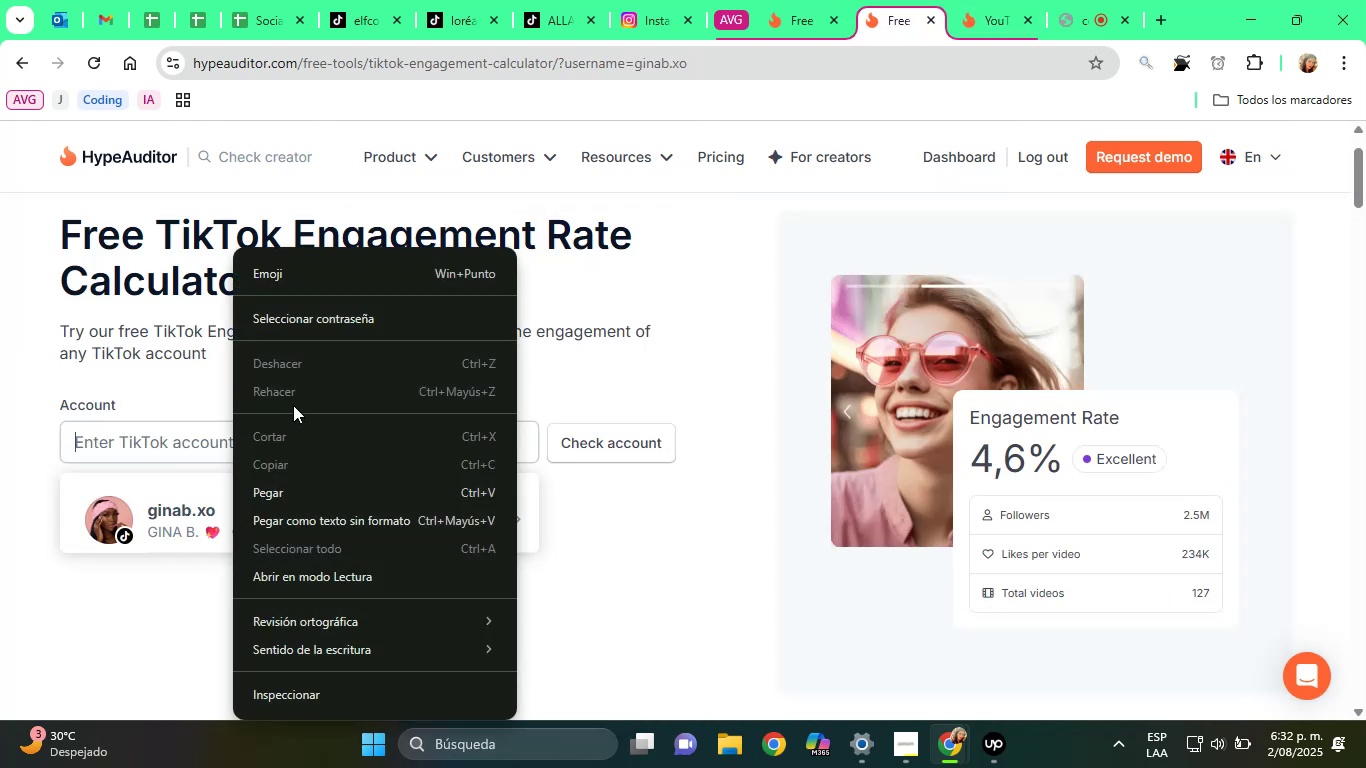 
left_click([288, 500])
 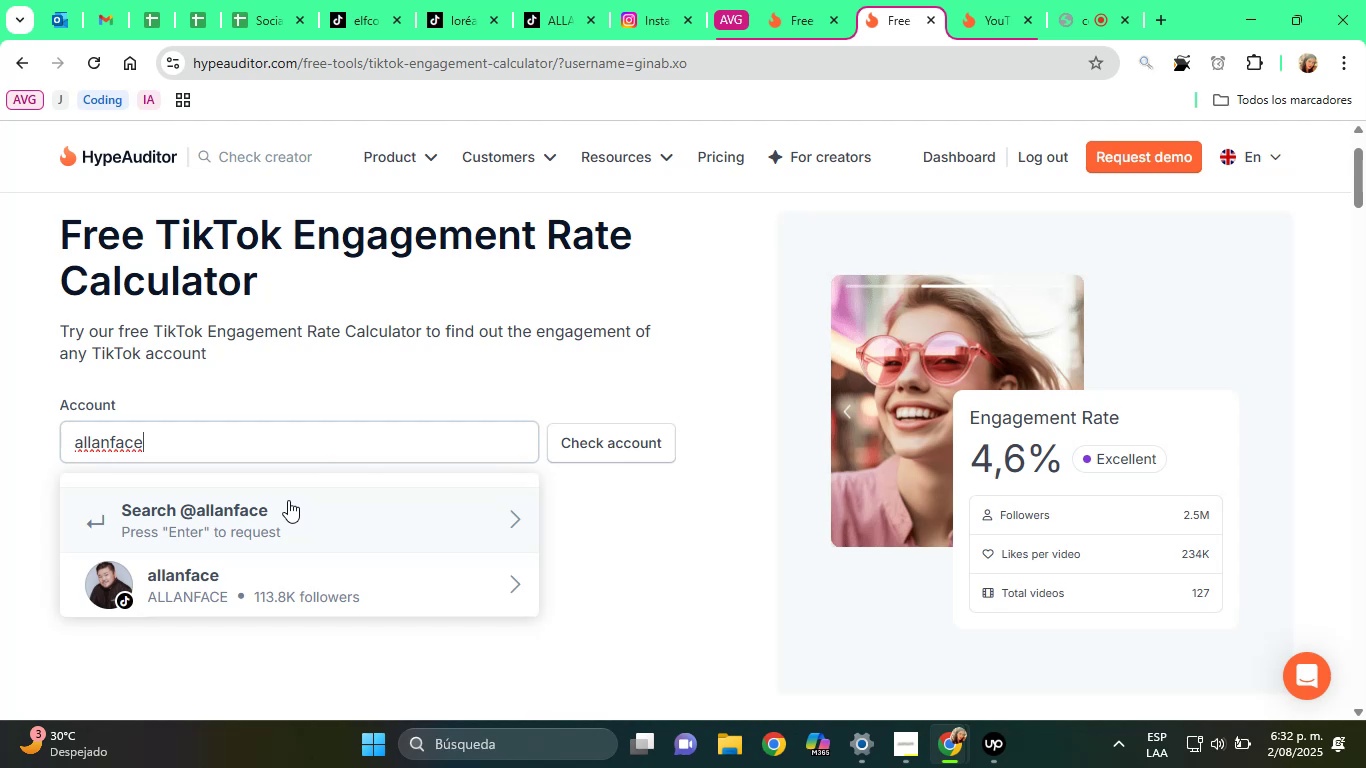 
wait(21.23)
 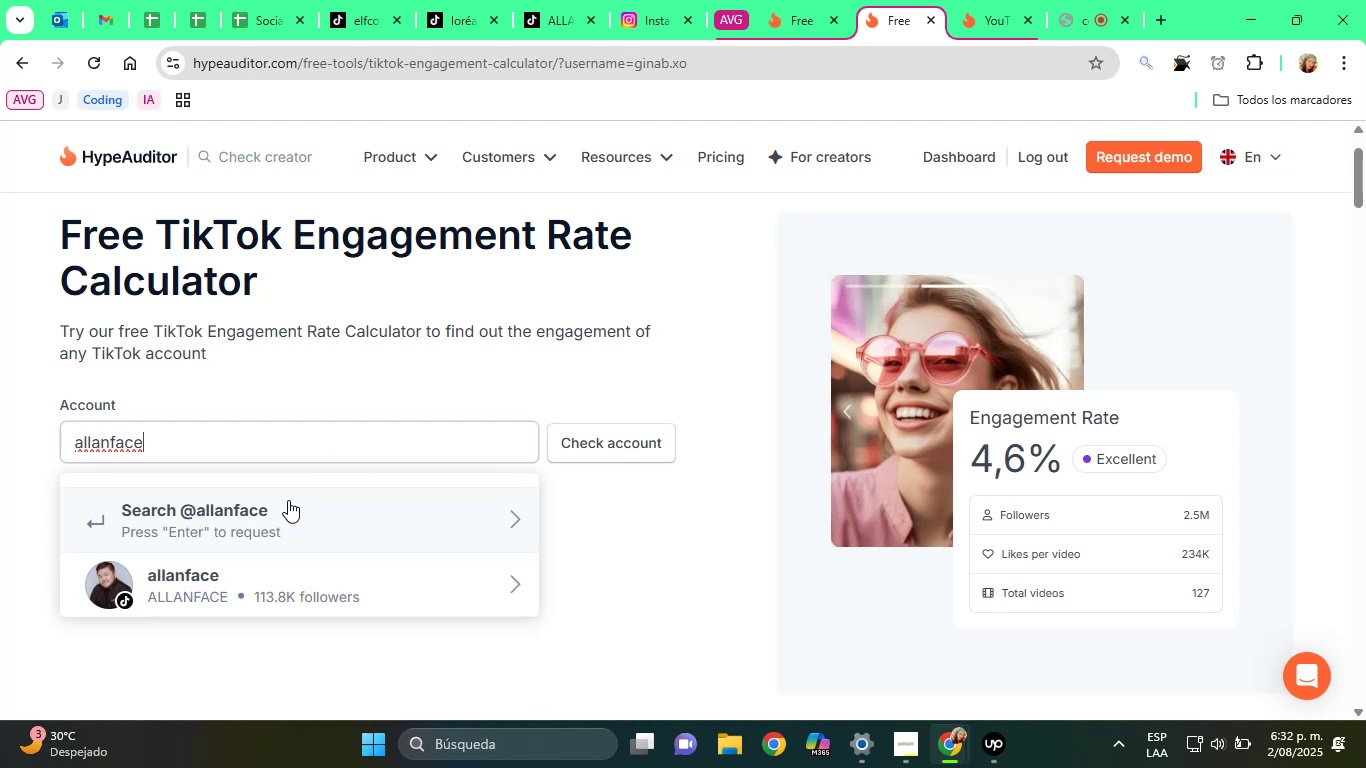 
left_click([262, 571])
 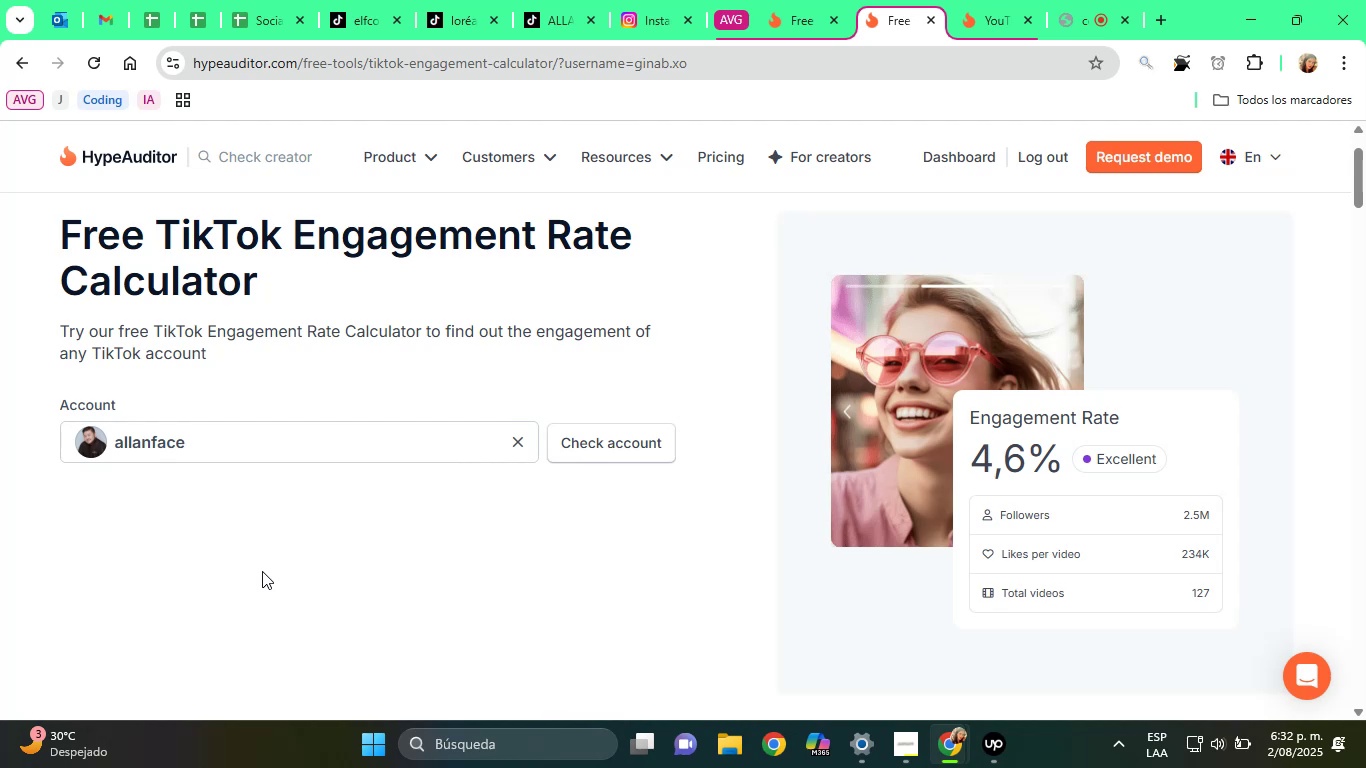 
wait(24.32)
 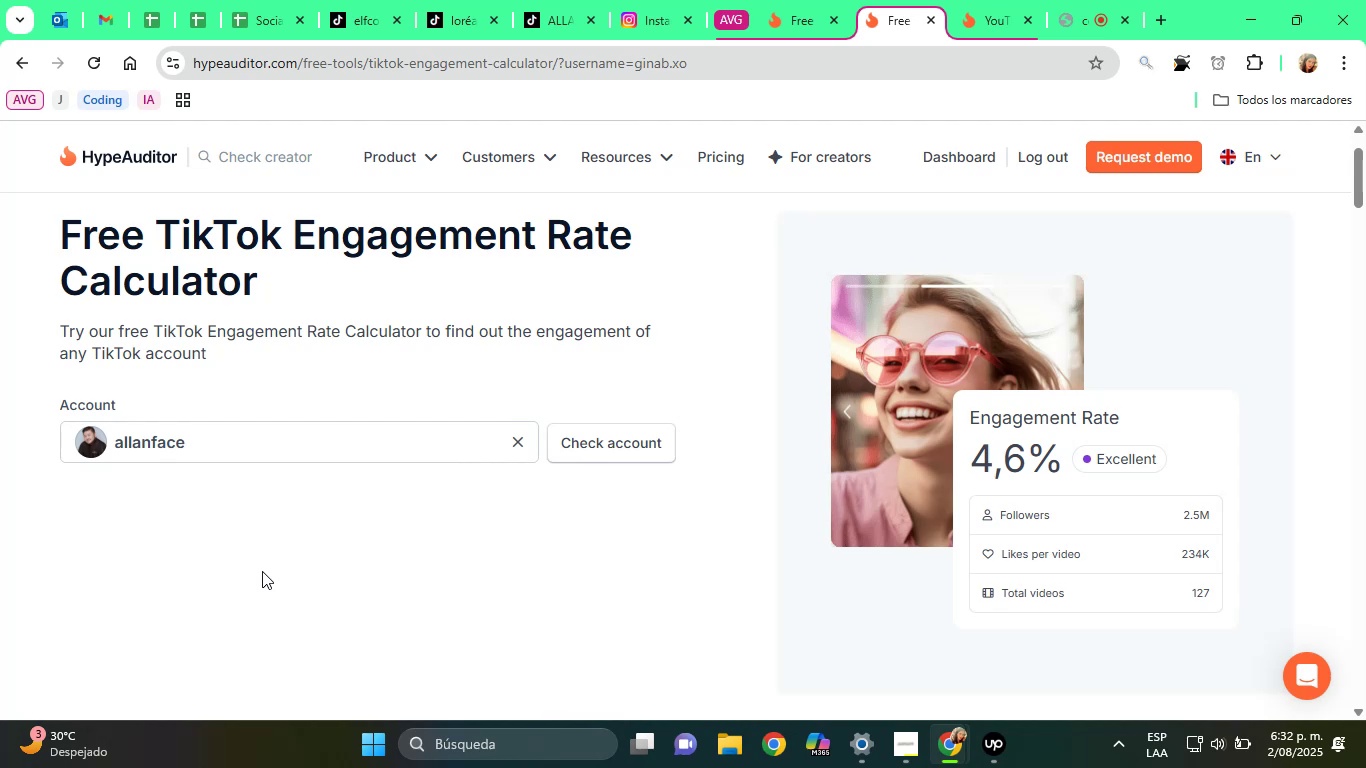 
scroll: coordinate [573, 517], scroll_direction: none, amount: 0.0
 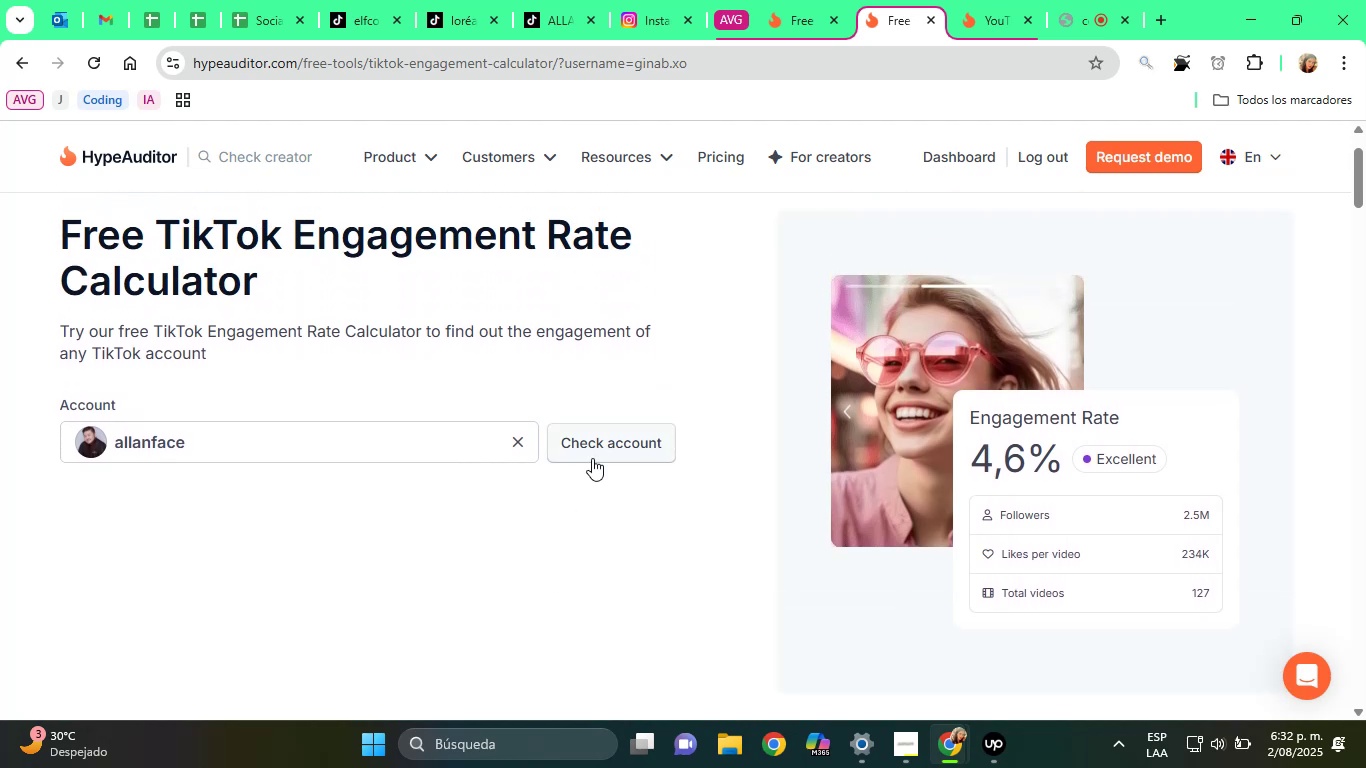 
left_click([602, 440])
 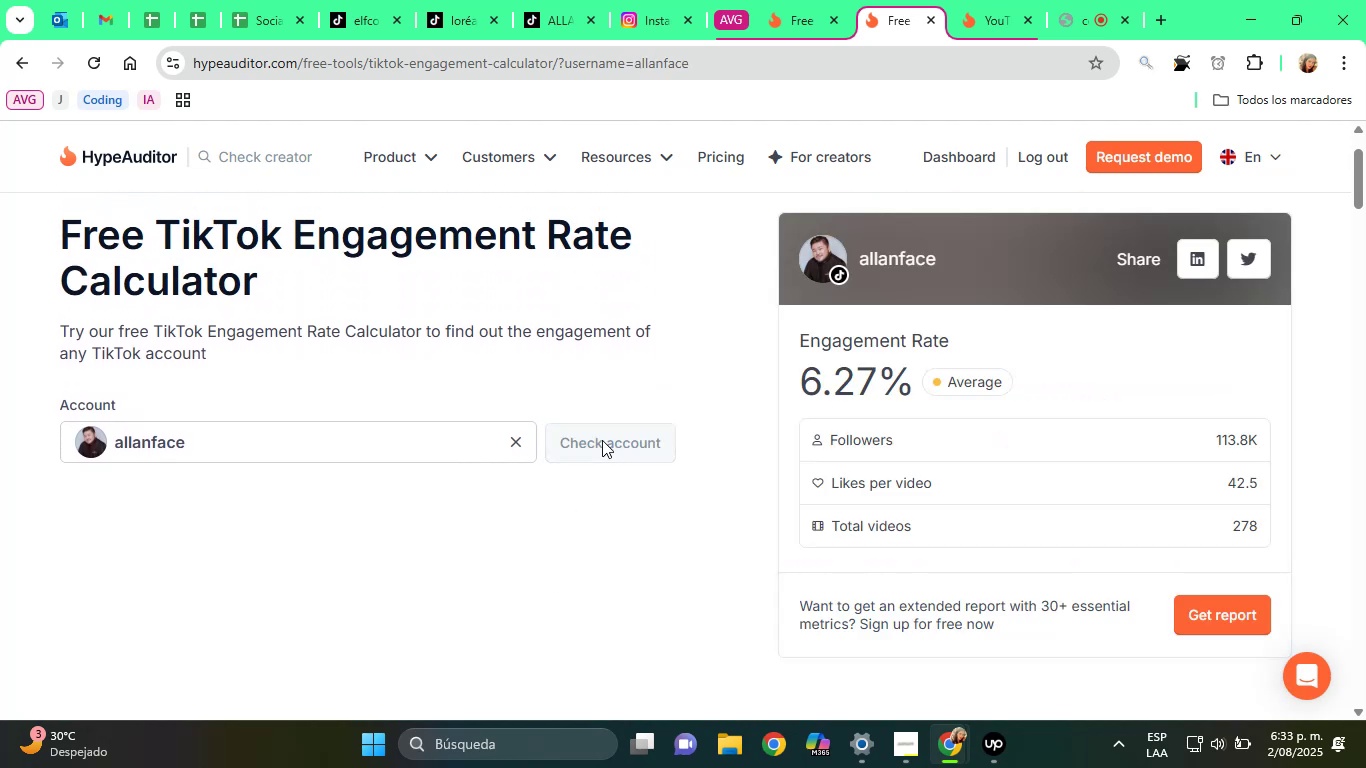 
wait(10.48)
 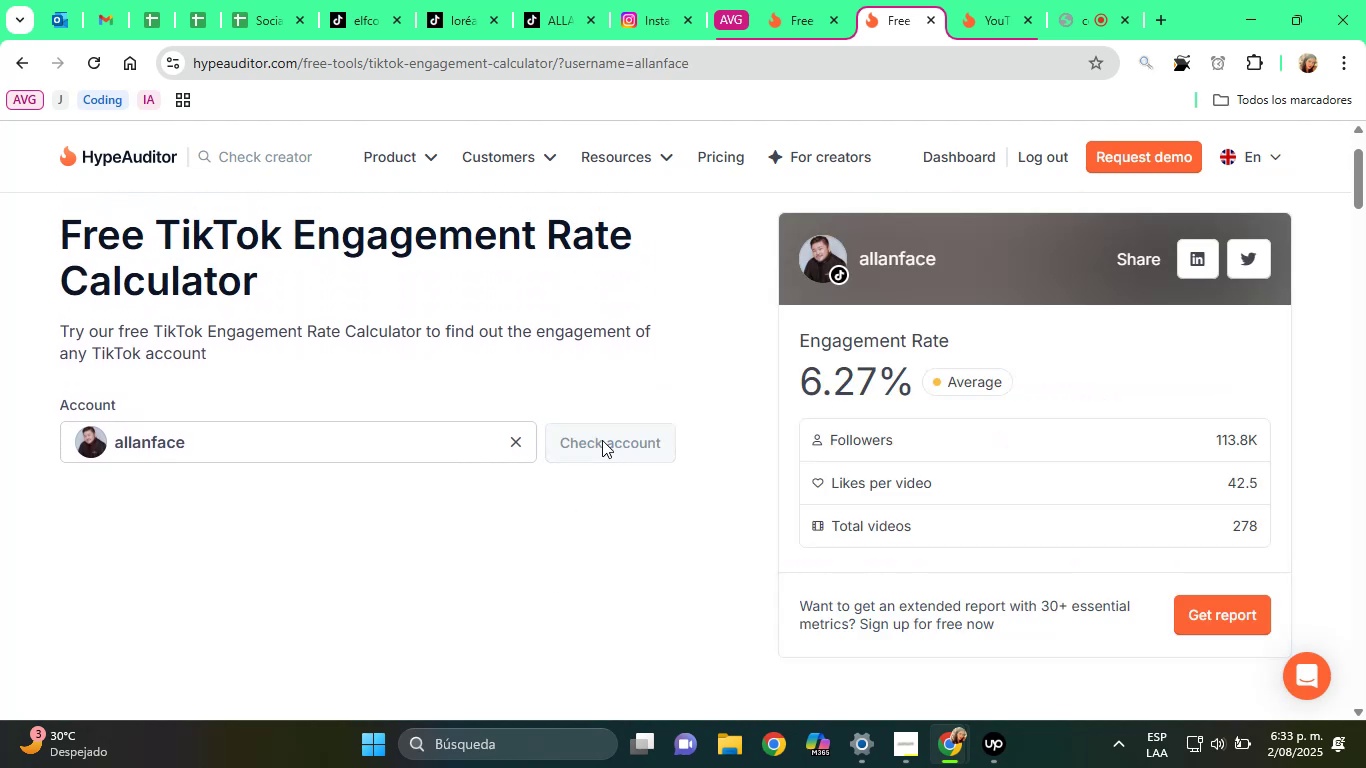 
scroll: coordinate [559, 272], scroll_direction: up, amount: 3.0
 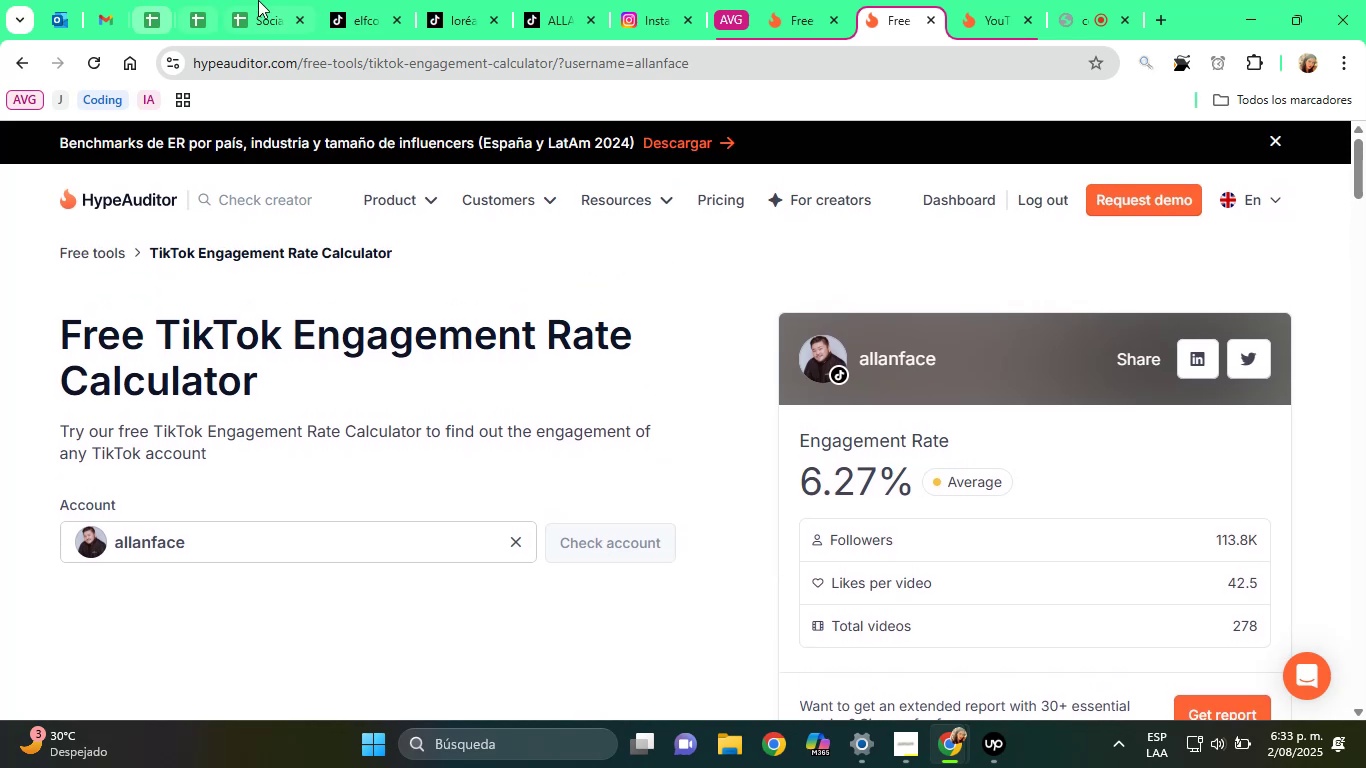 
left_click([263, 0])
 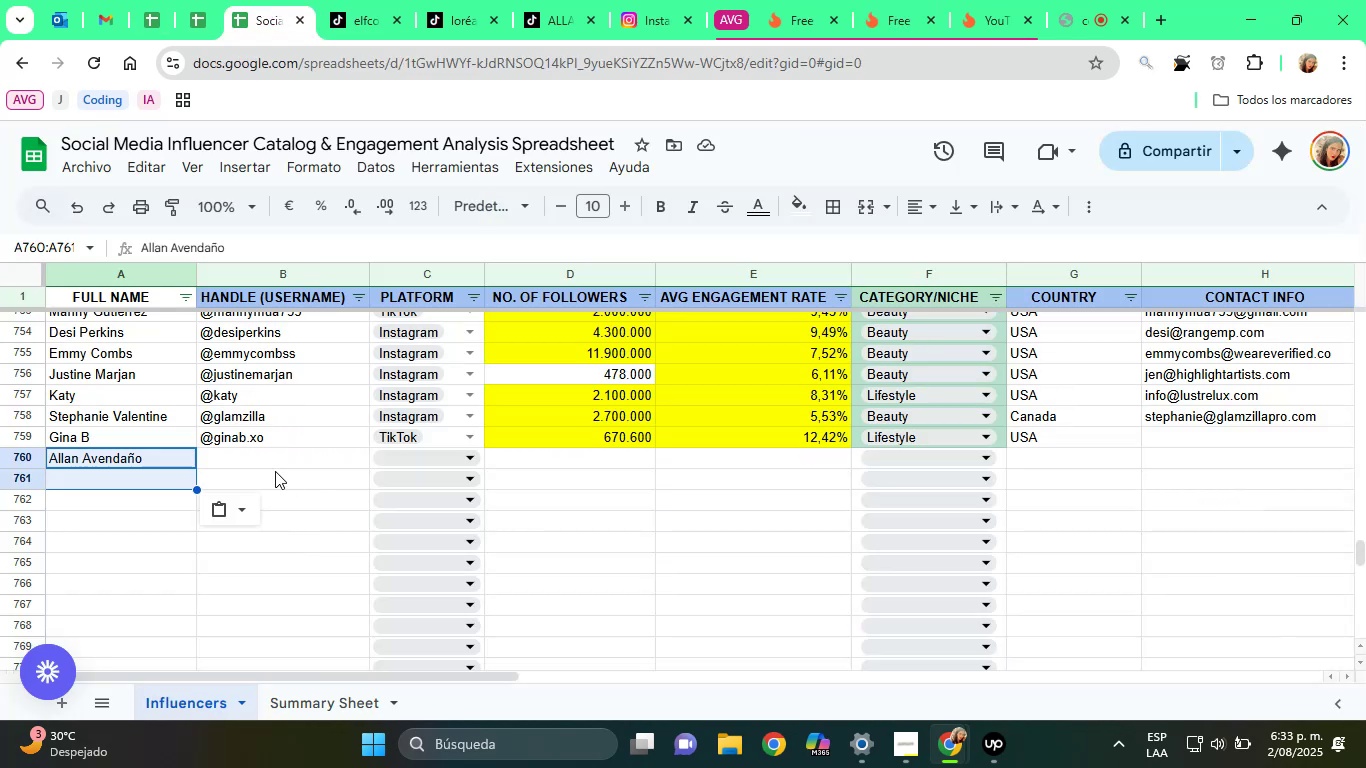 
left_click([258, 454])
 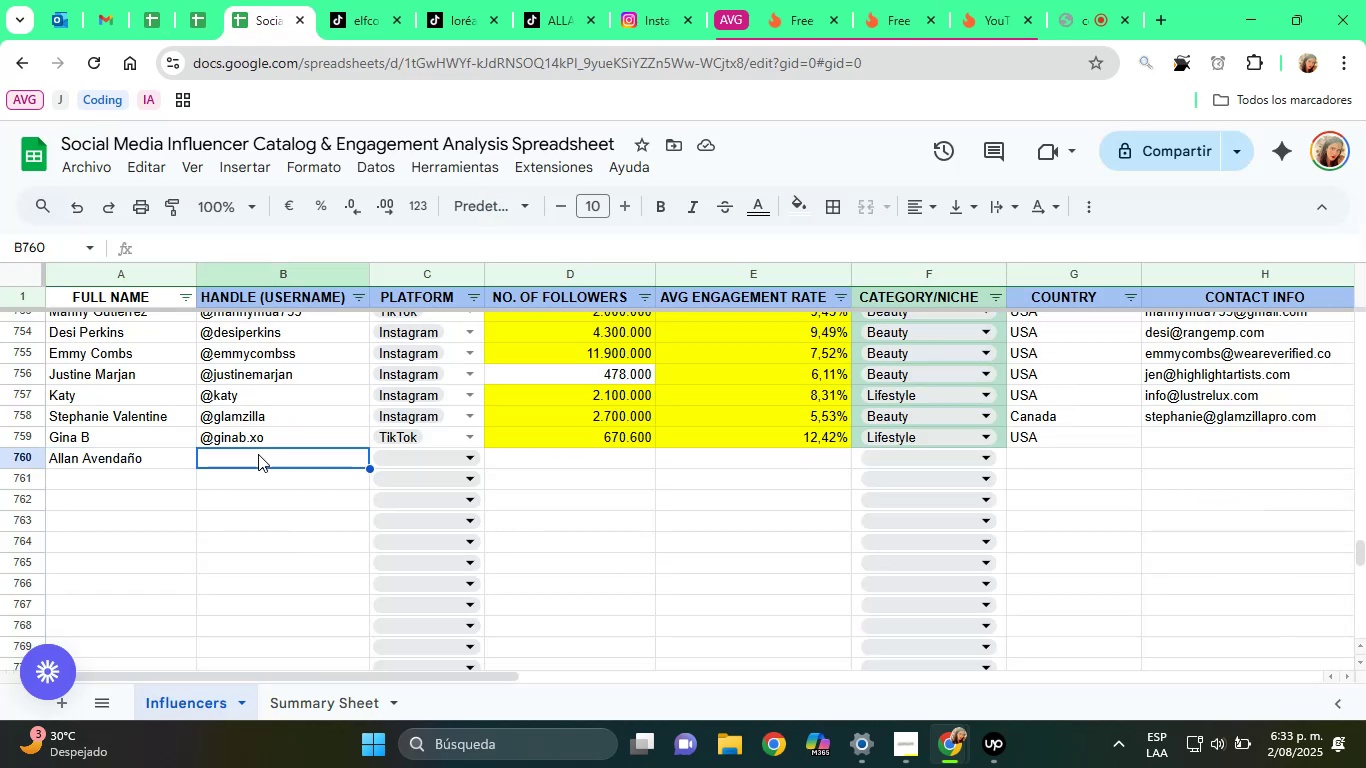 
key(Control+ControlLeft)
 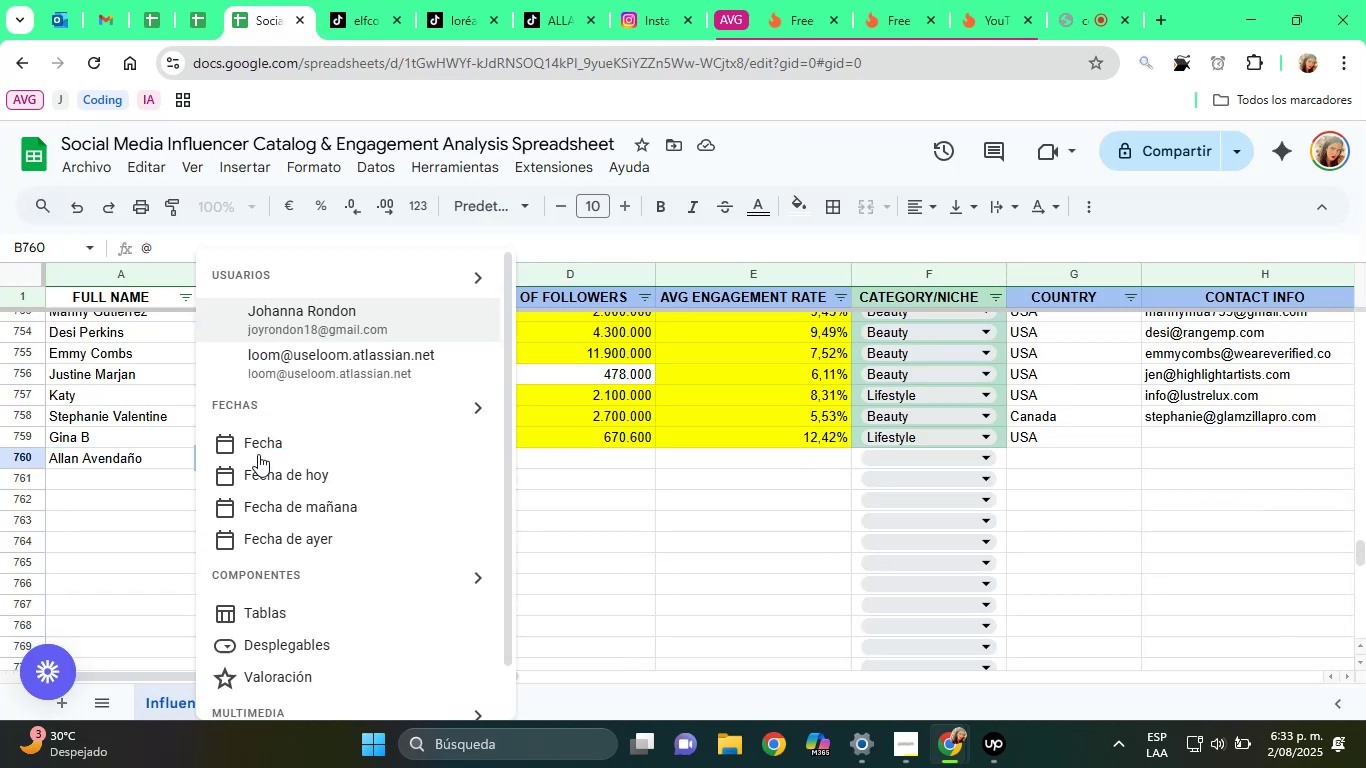 
key(Alt+Control+AltRight)
 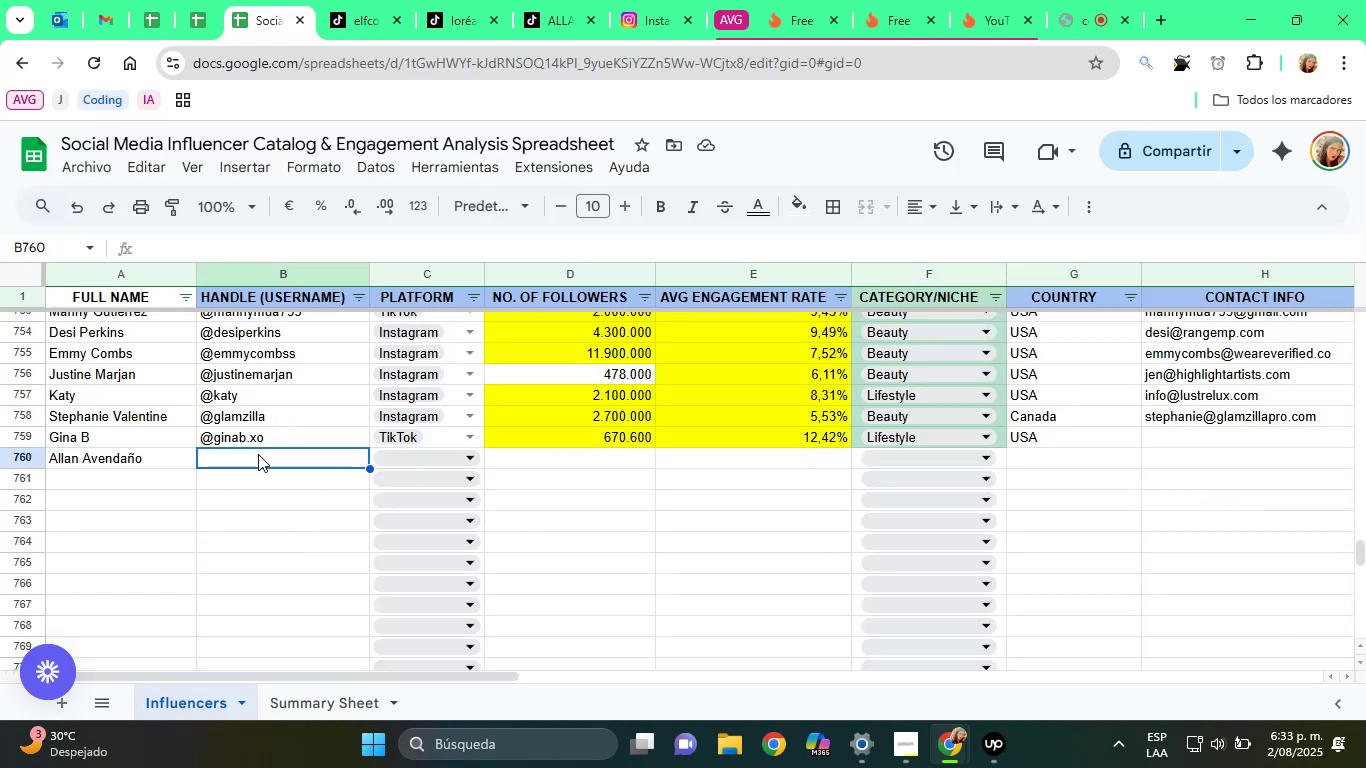 
key(Alt+Control+Q)
 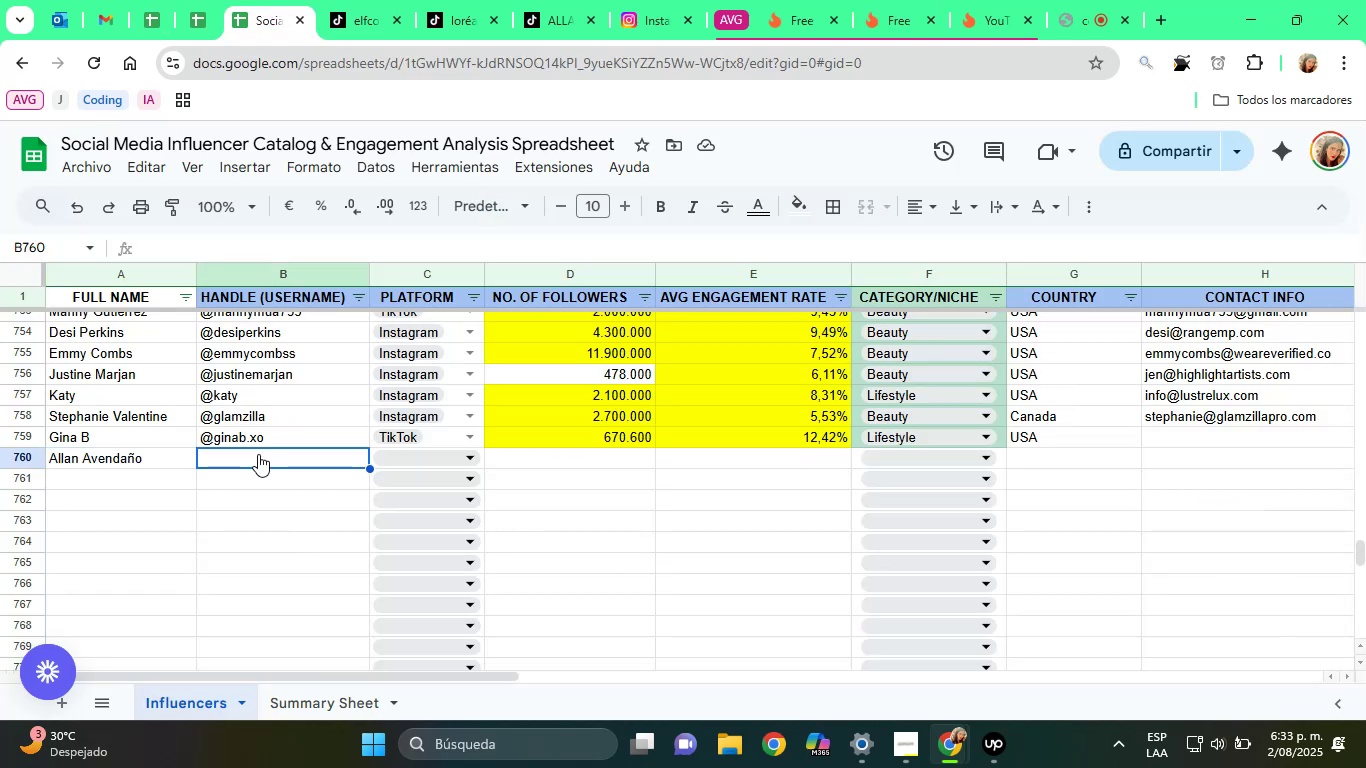 
key(Control+ControlLeft)
 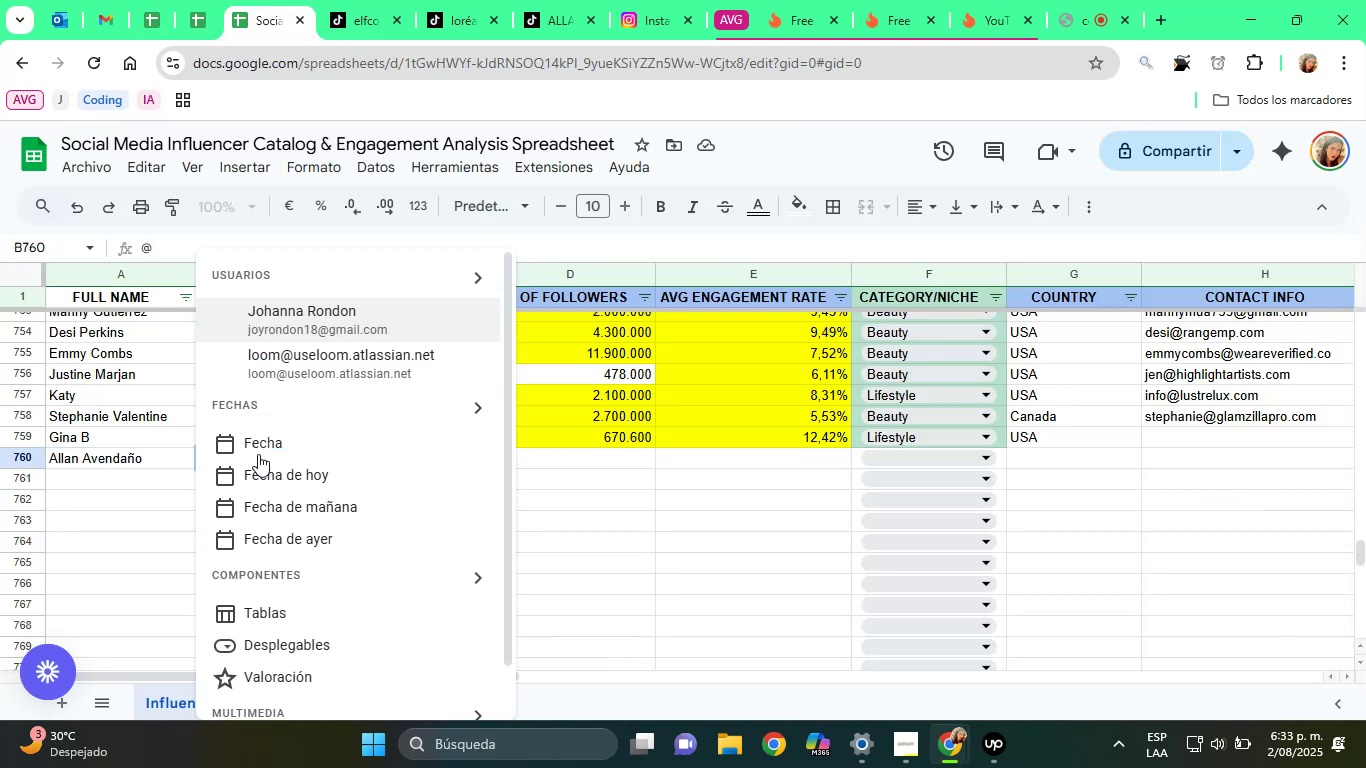 
key(Control+V)
 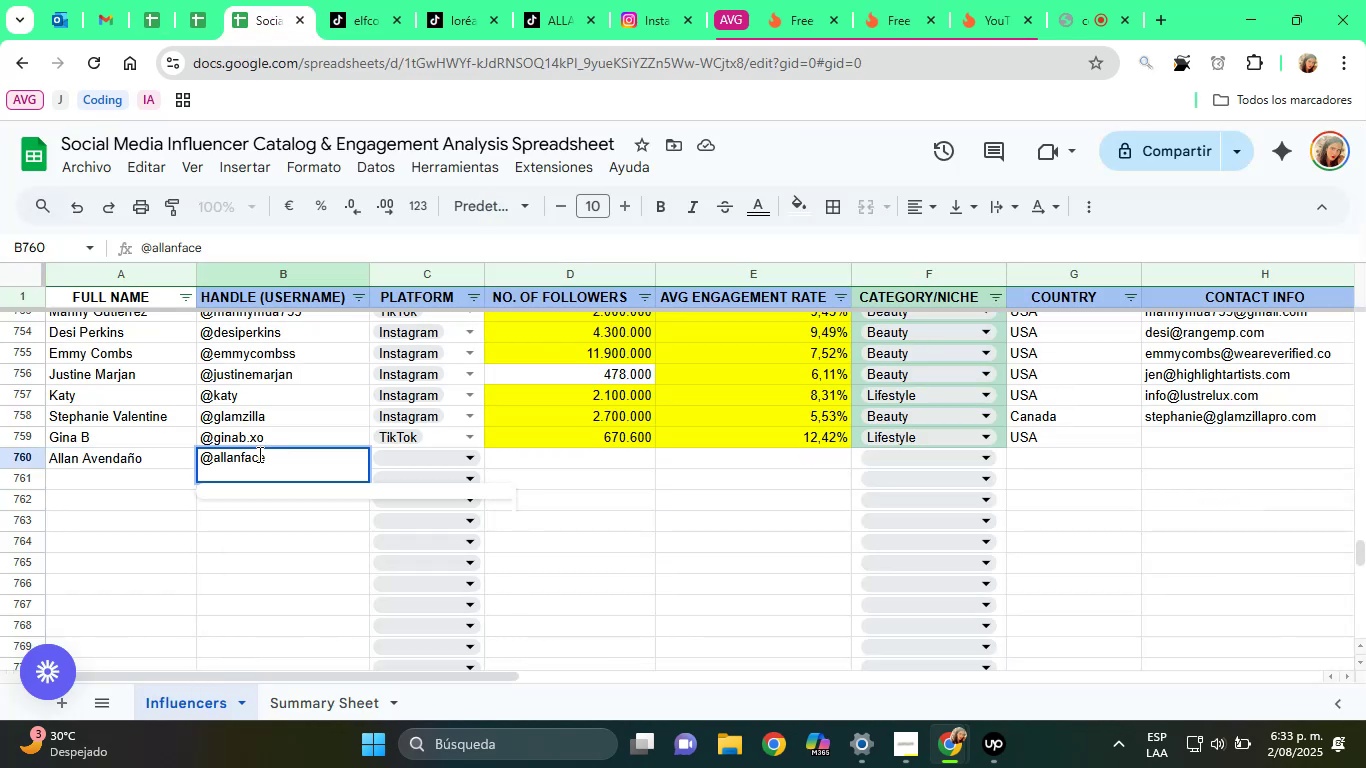 
key(Backspace)
key(Tab)
type(t)
key(Backspace)
type(in)
 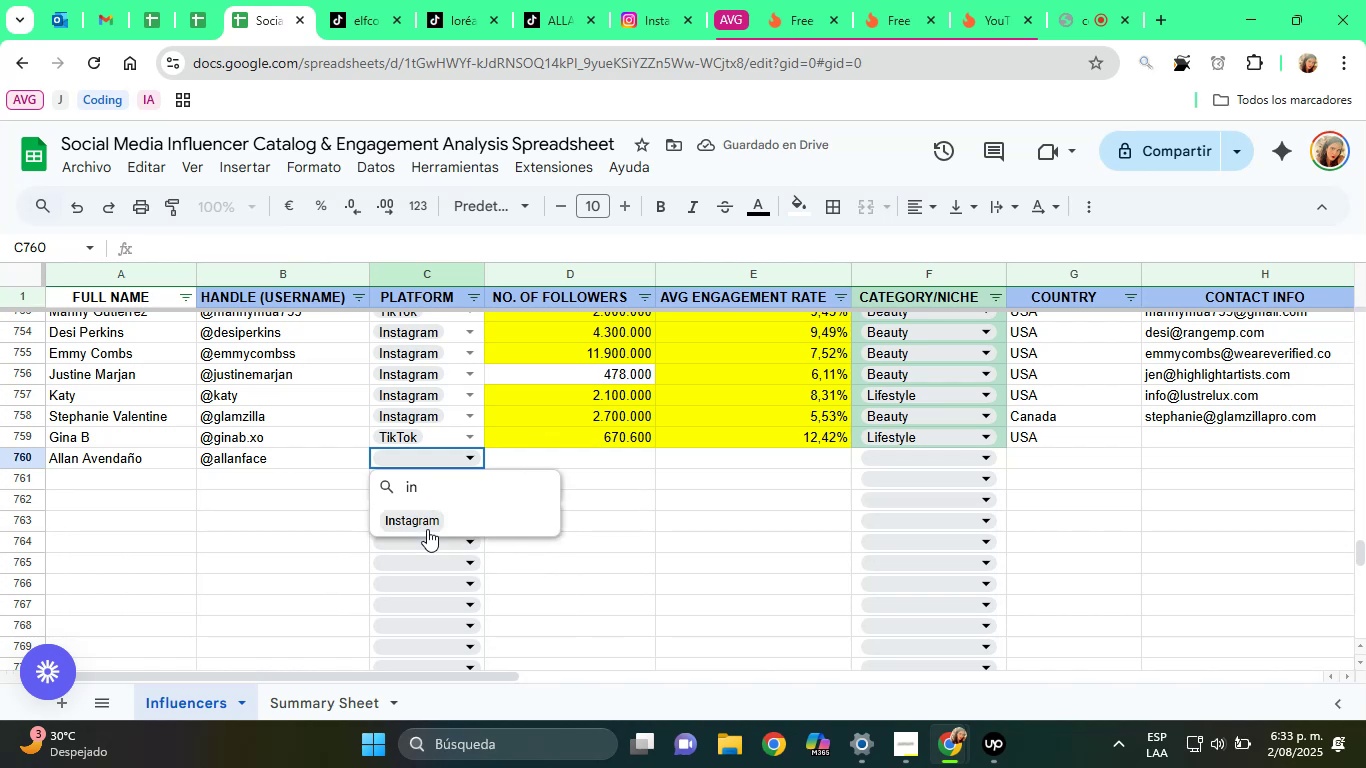 
left_click([427, 529])
 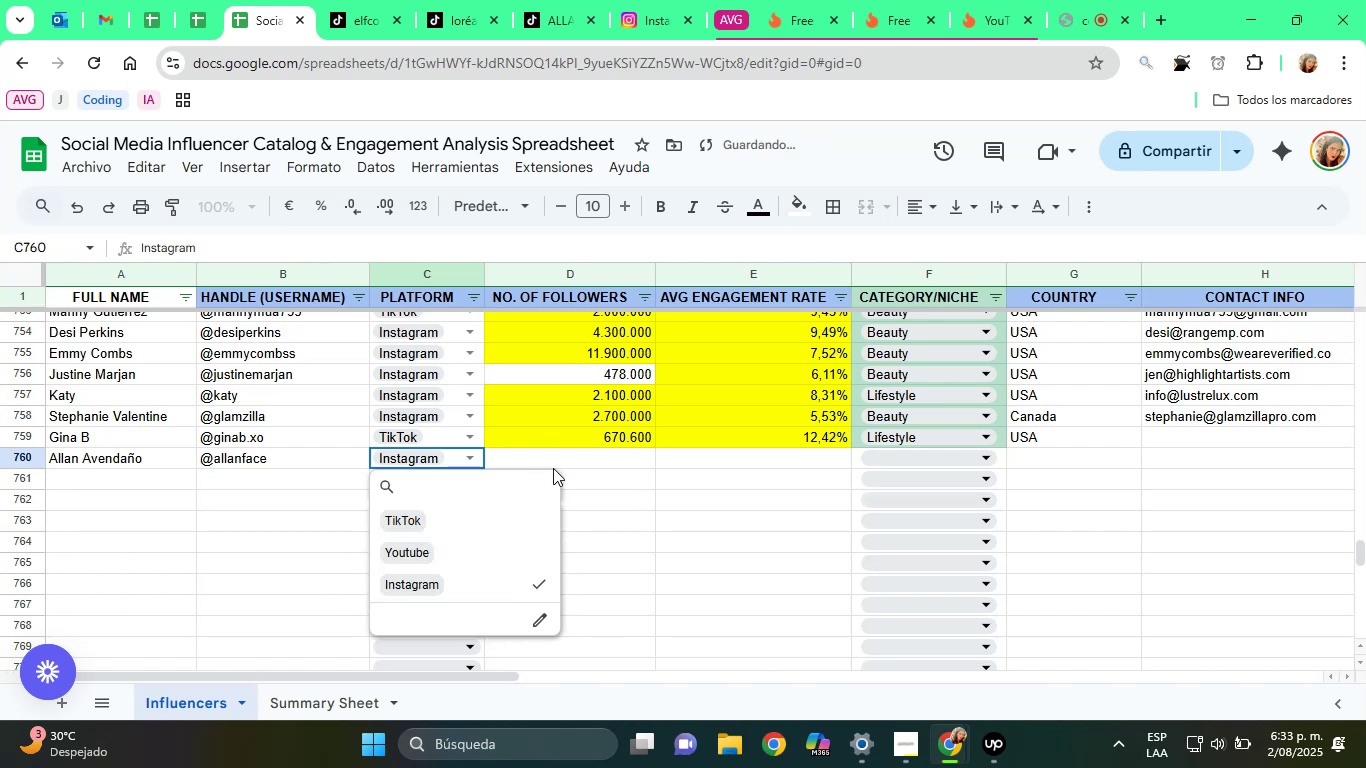 
scroll: coordinate [567, 468], scroll_direction: up, amount: 1.0
 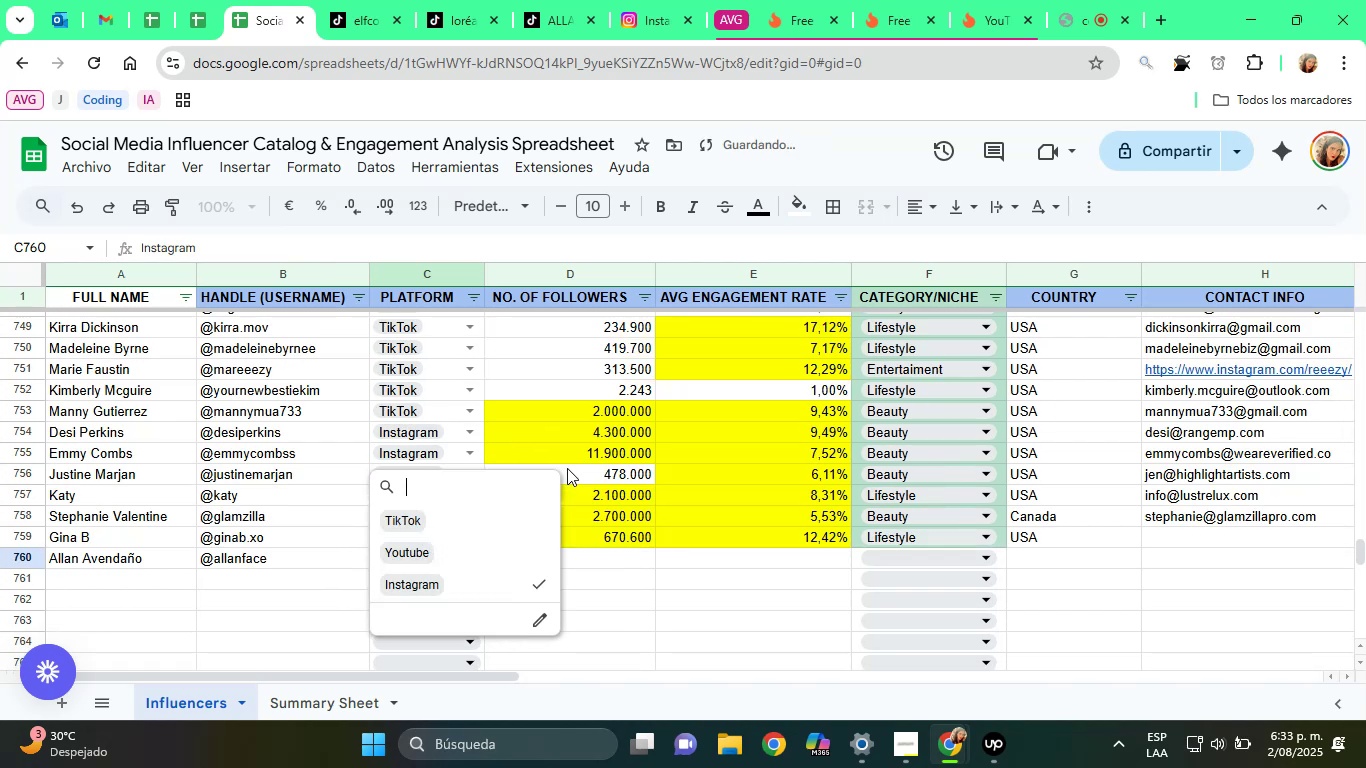 
scroll: coordinate [567, 468], scroll_direction: down, amount: 1.0
 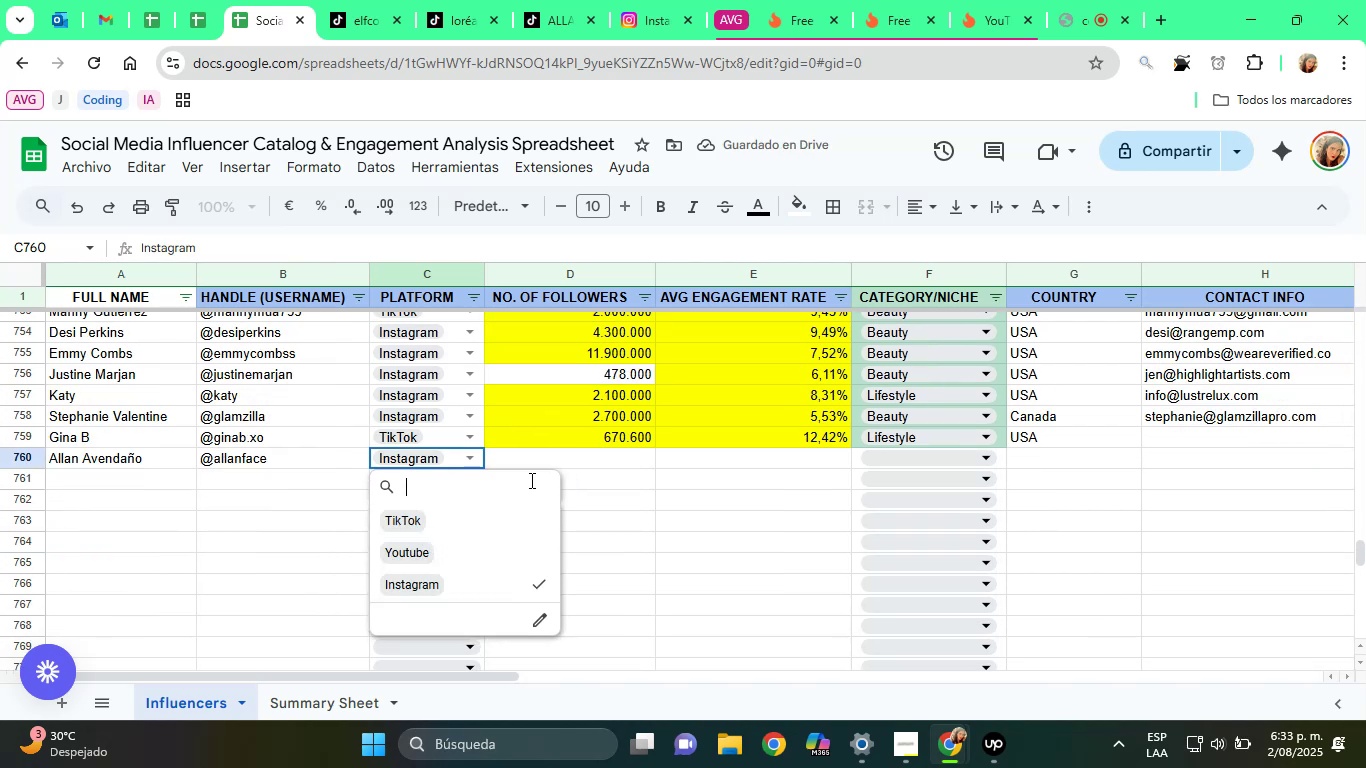 
left_click([537, 467])
 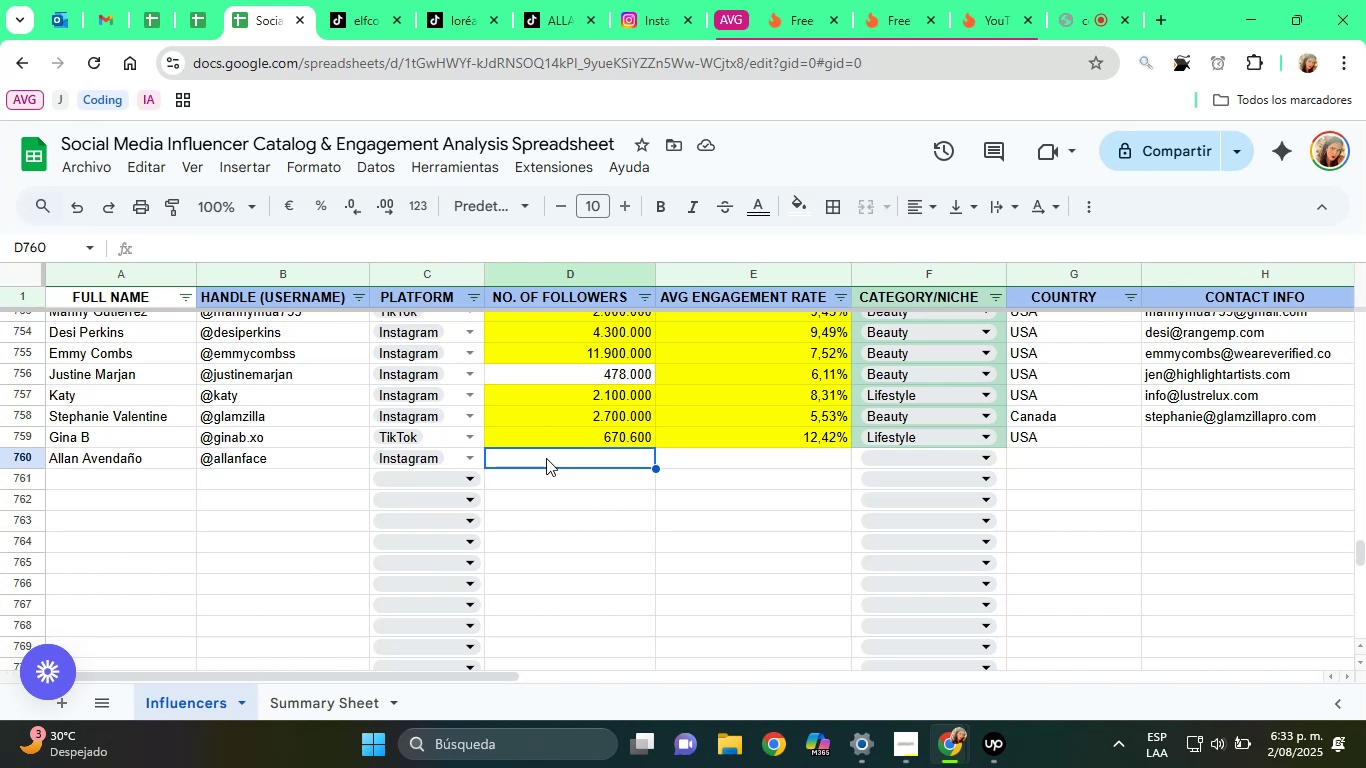 
wait(32.97)
 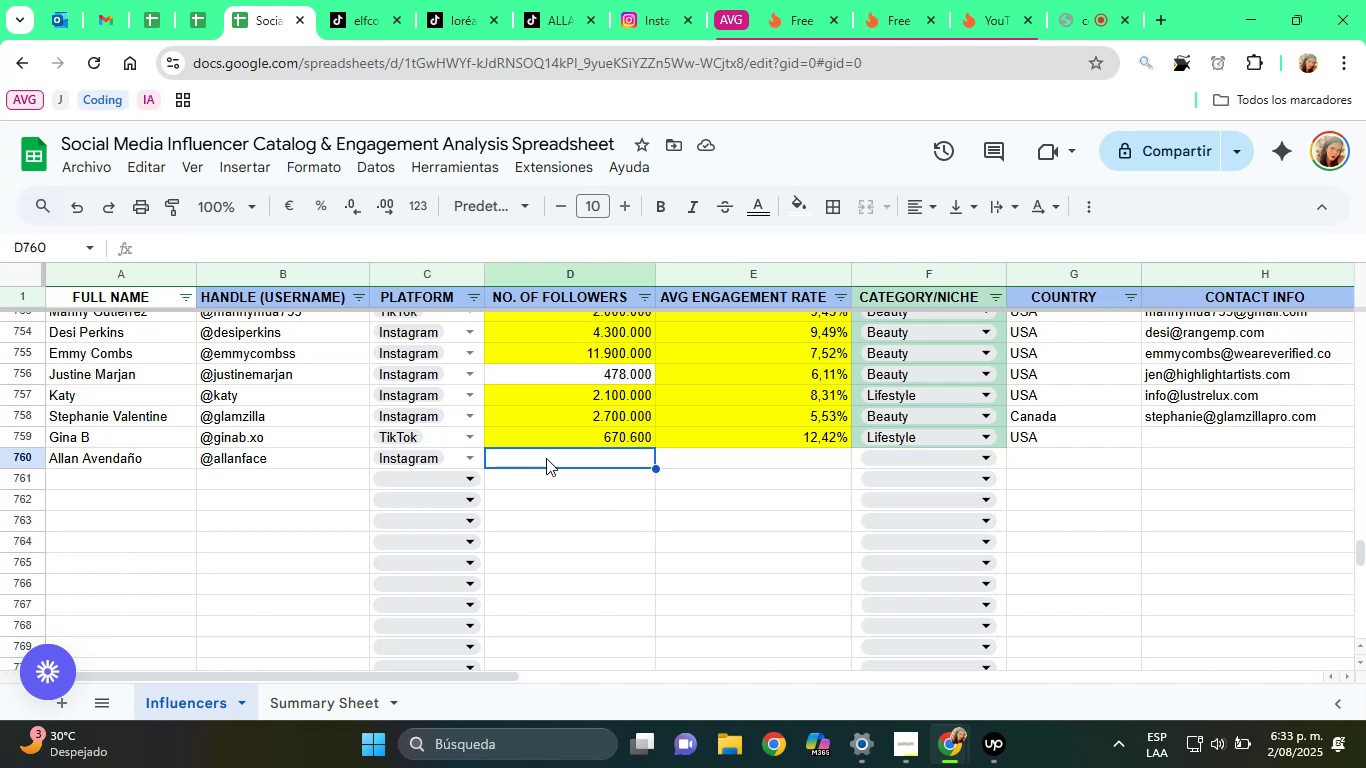 
left_click([540, 2])
 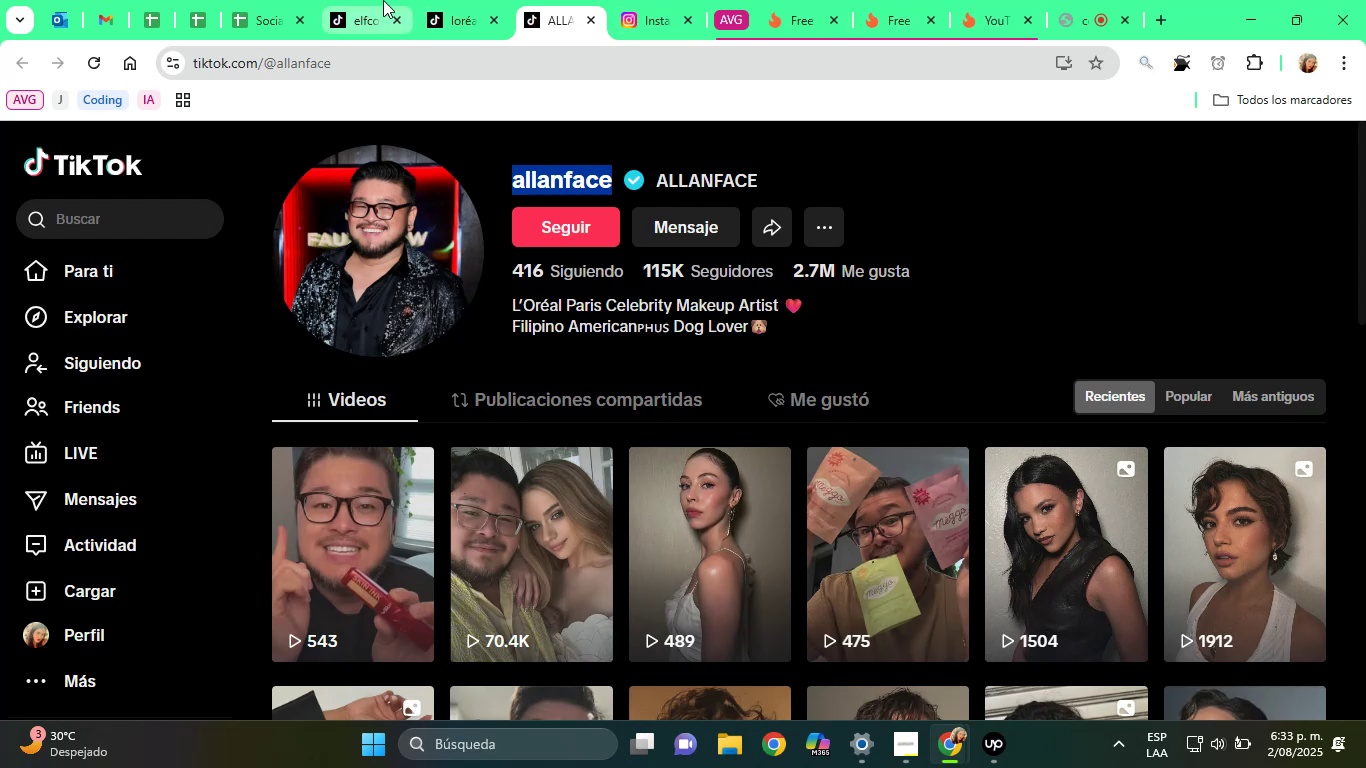 
left_click([645, 0])
 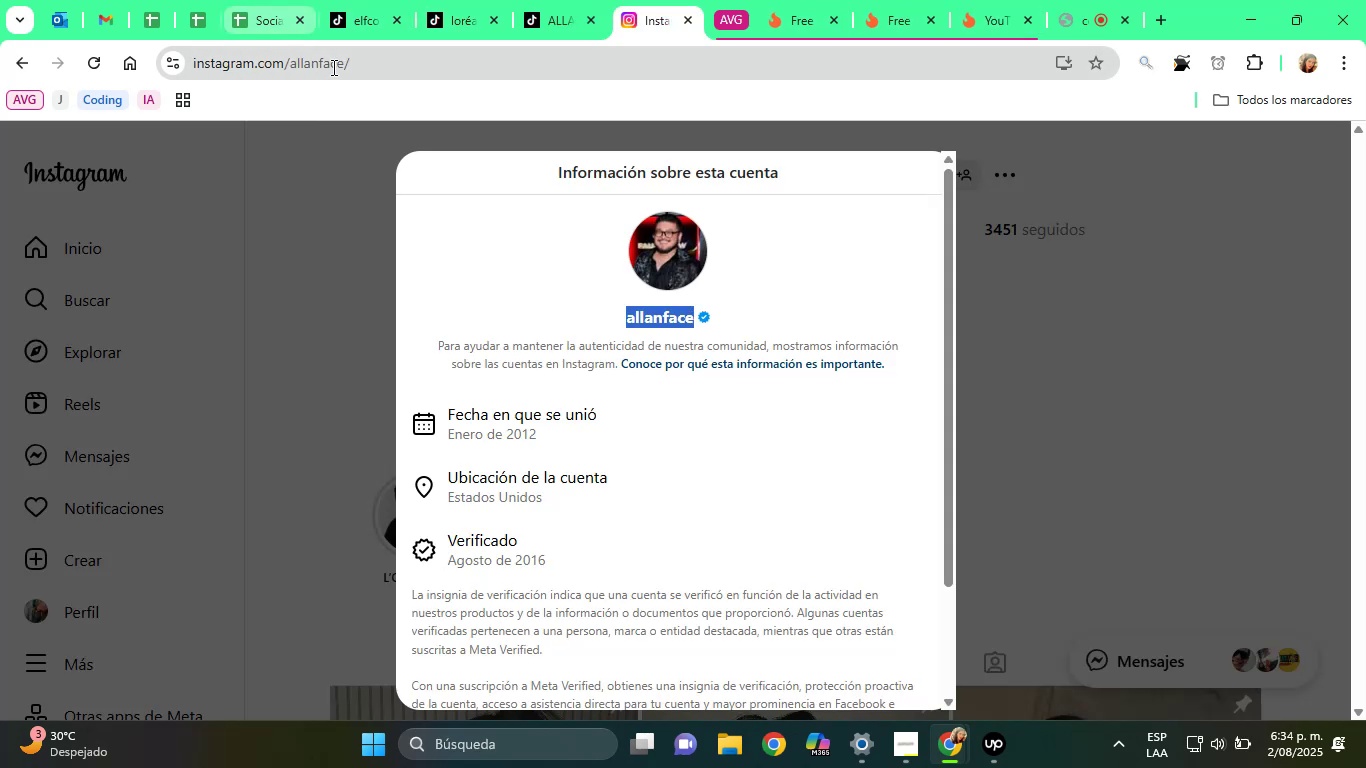 
left_click([334, 67])
 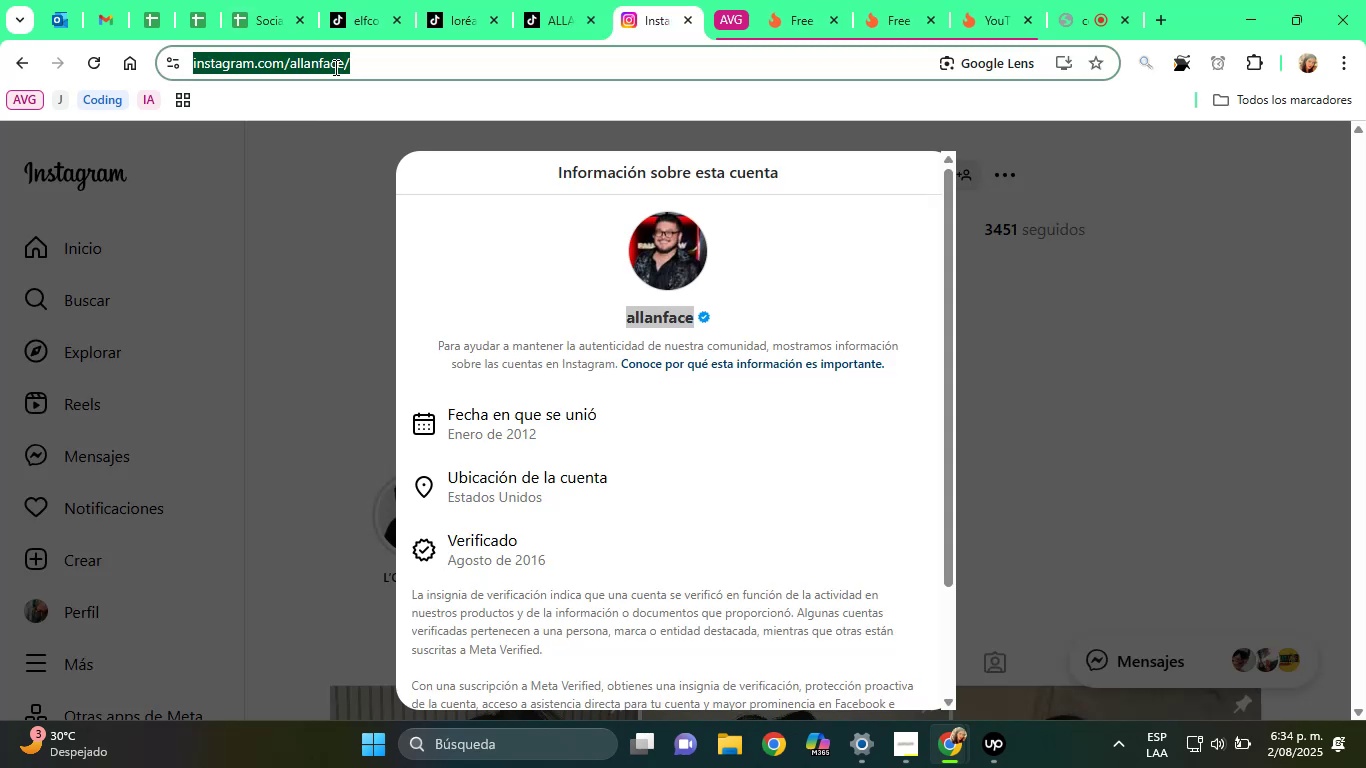 
key(Control+ControlLeft)
 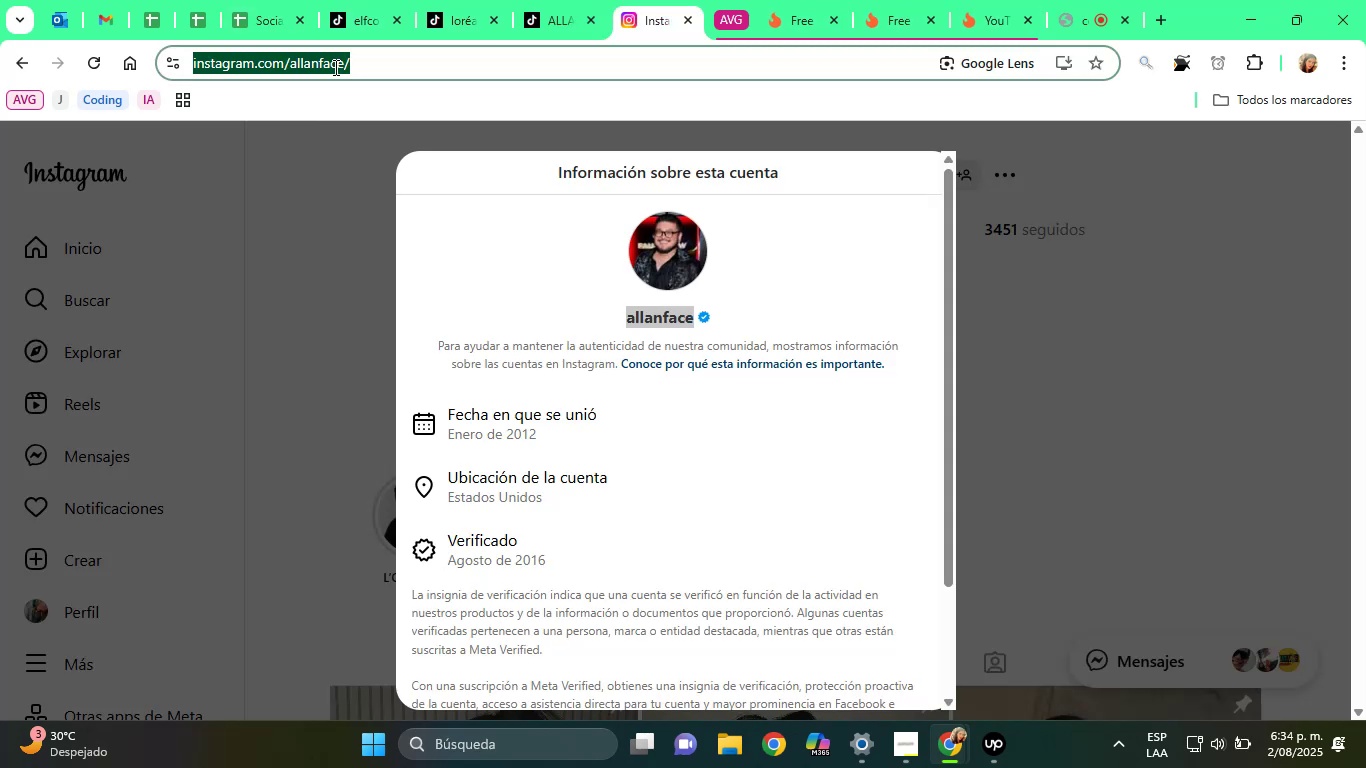 
key(Control+V)
 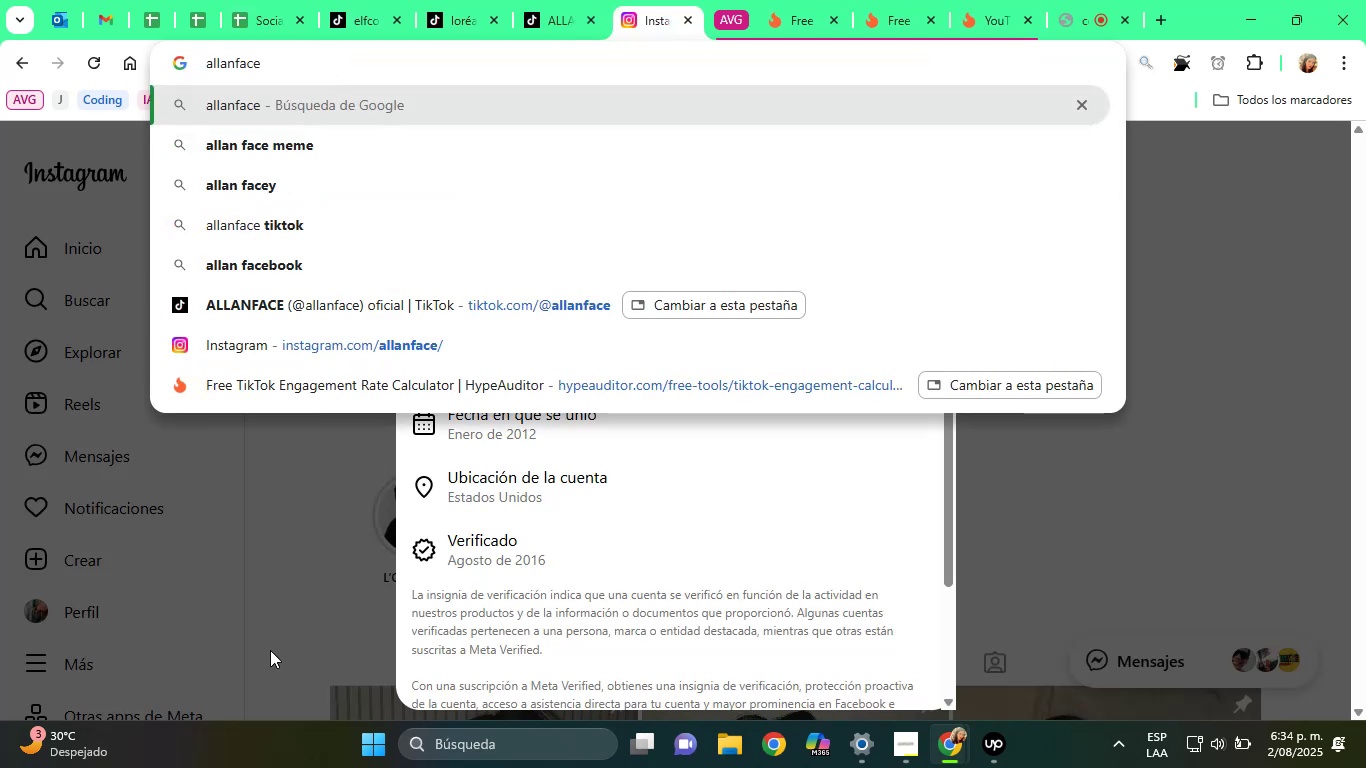 
left_click([300, 547])
 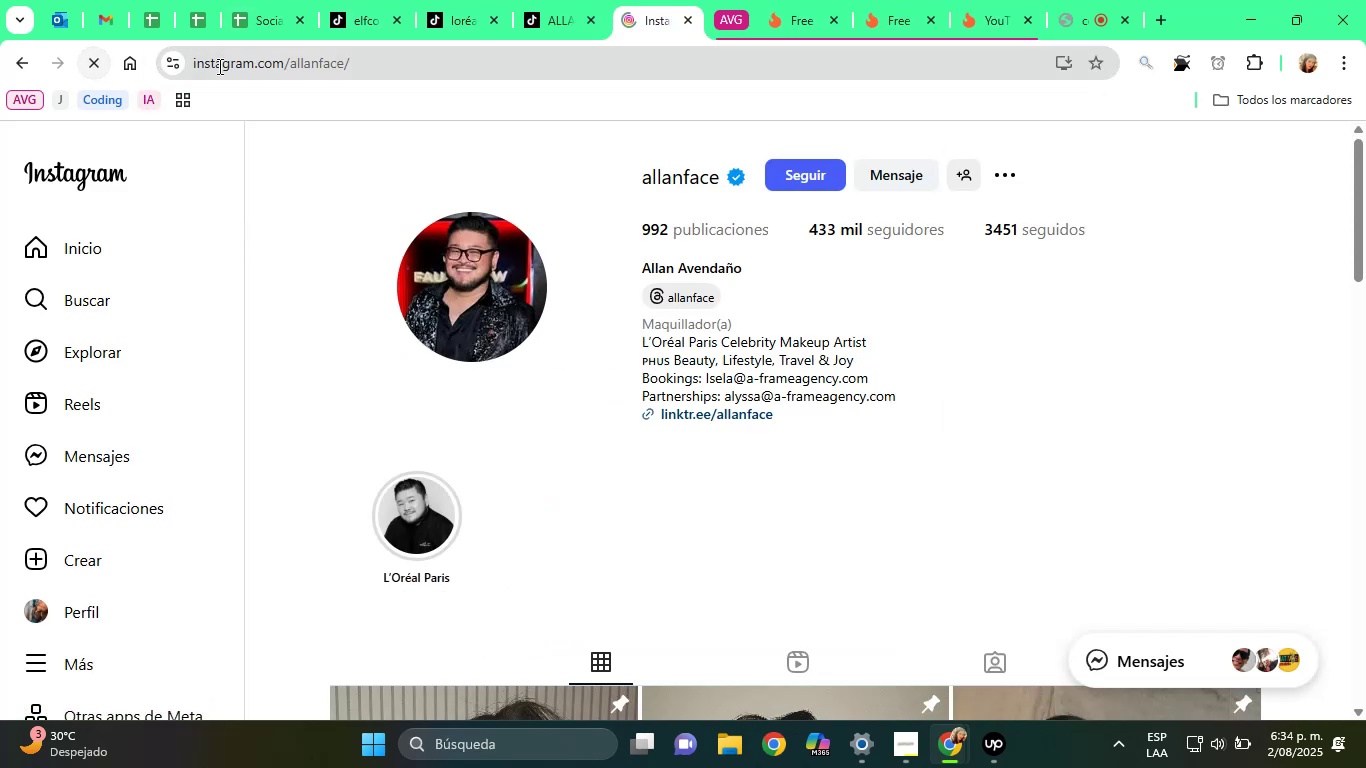 
left_click([298, 56])
 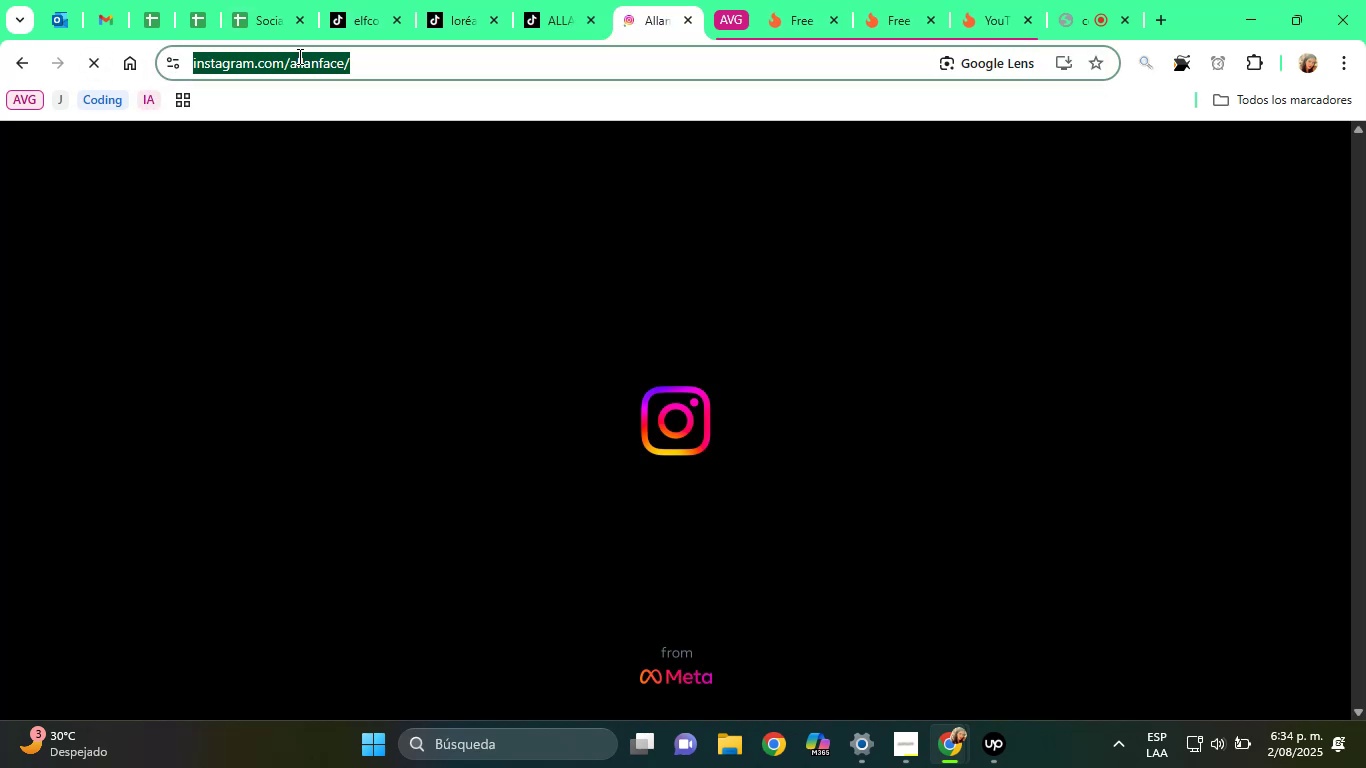 
key(Control+C)
 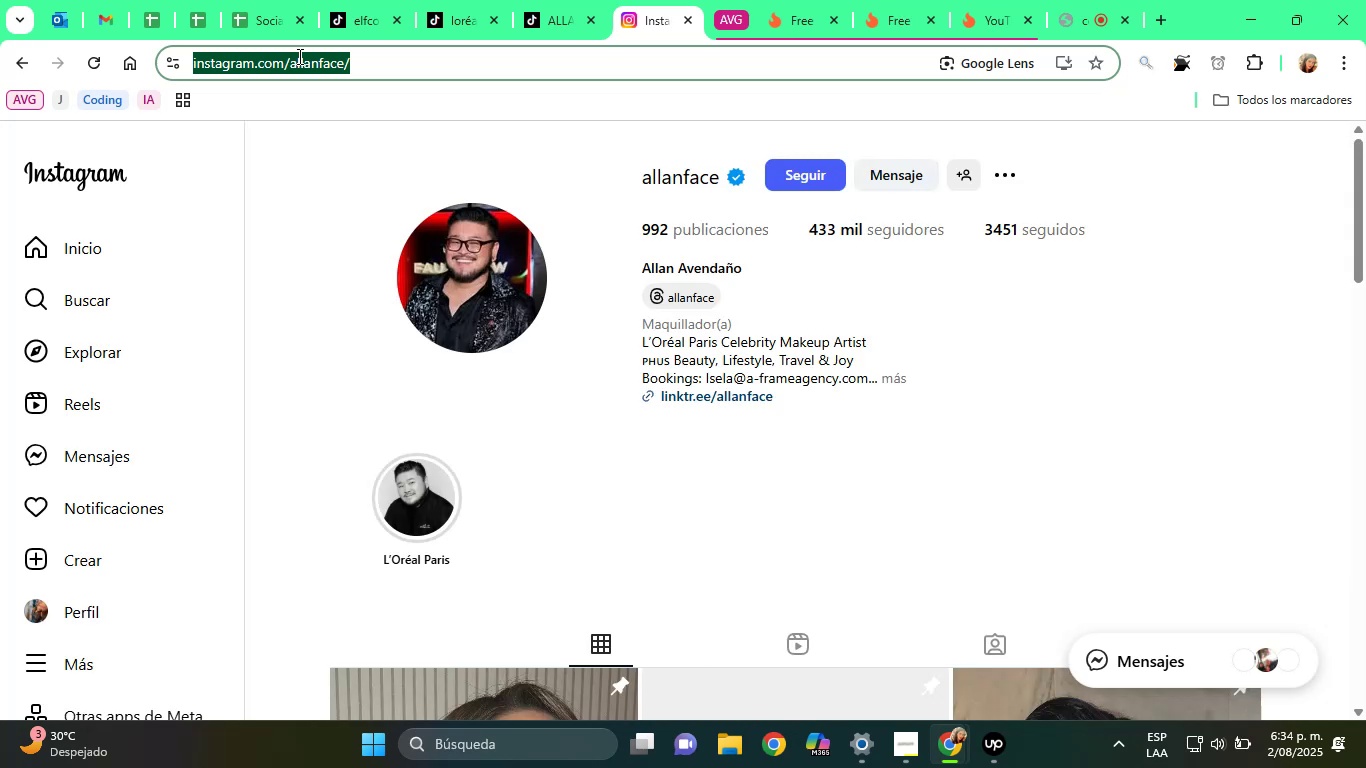 
wait(9.19)
 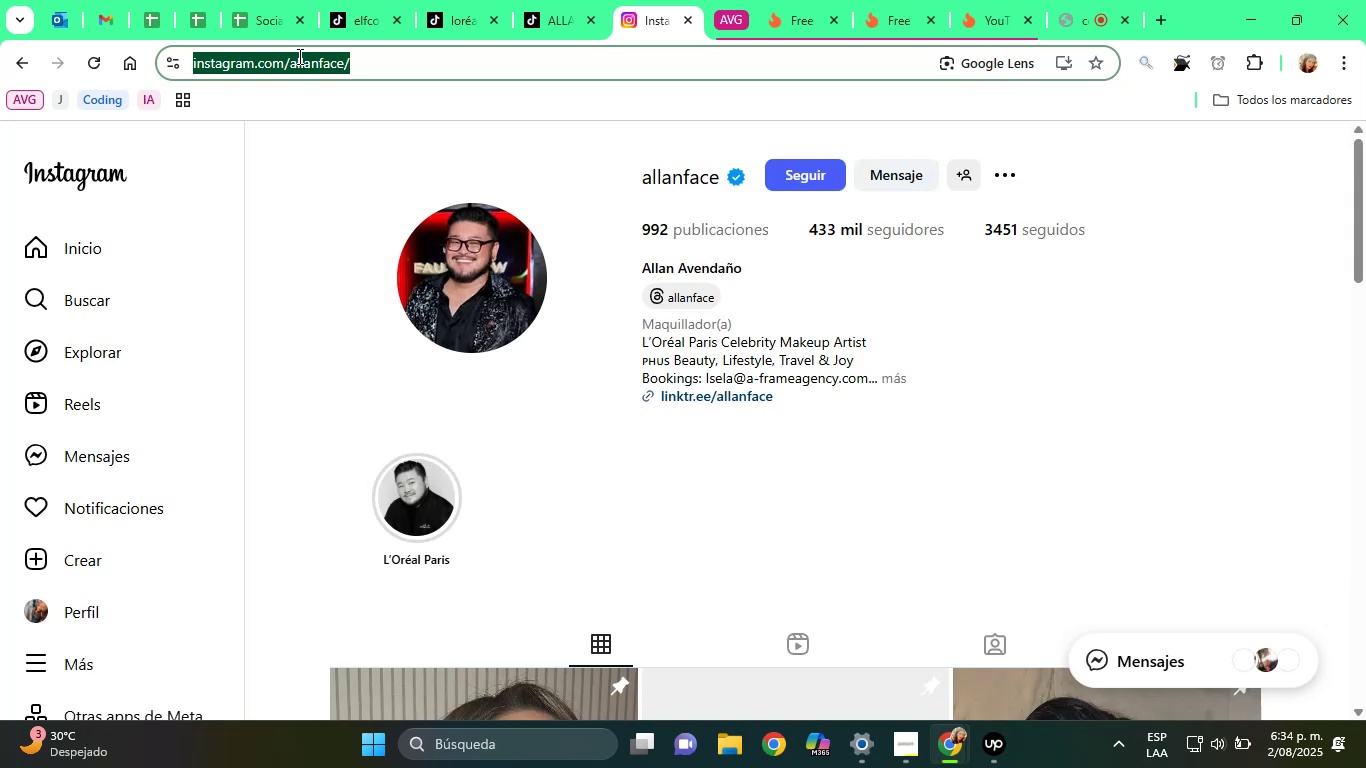 
scroll: coordinate [660, 554], scroll_direction: down, amount: 1.0
 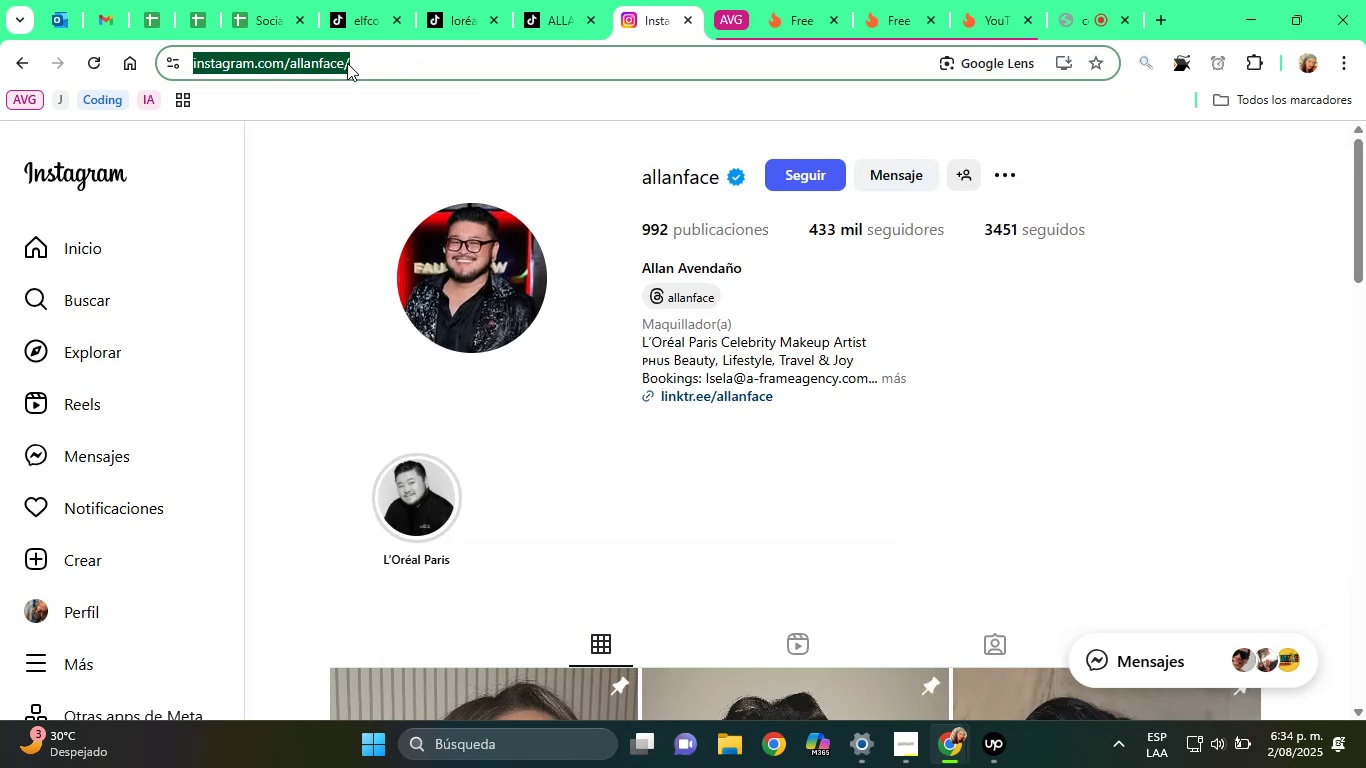 
double_click([346, 63])
 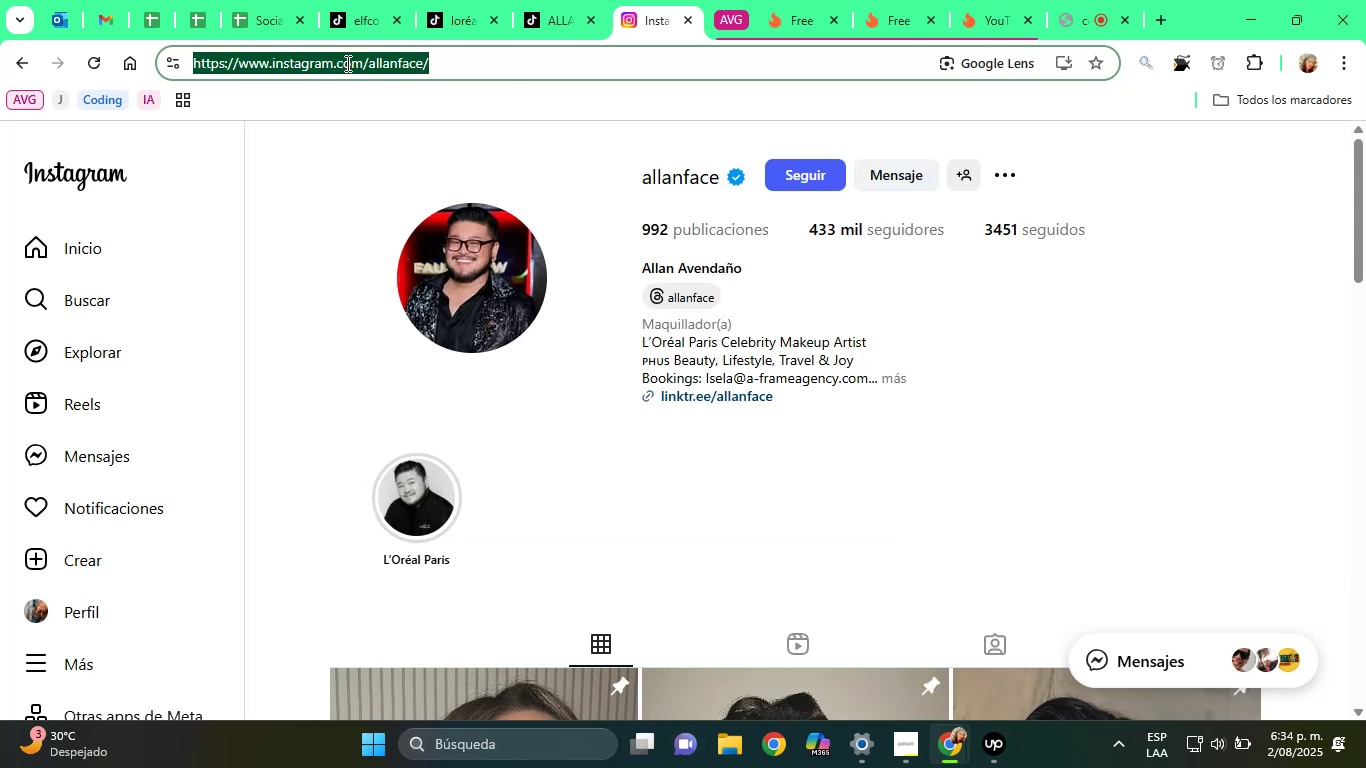 
triple_click([346, 63])
 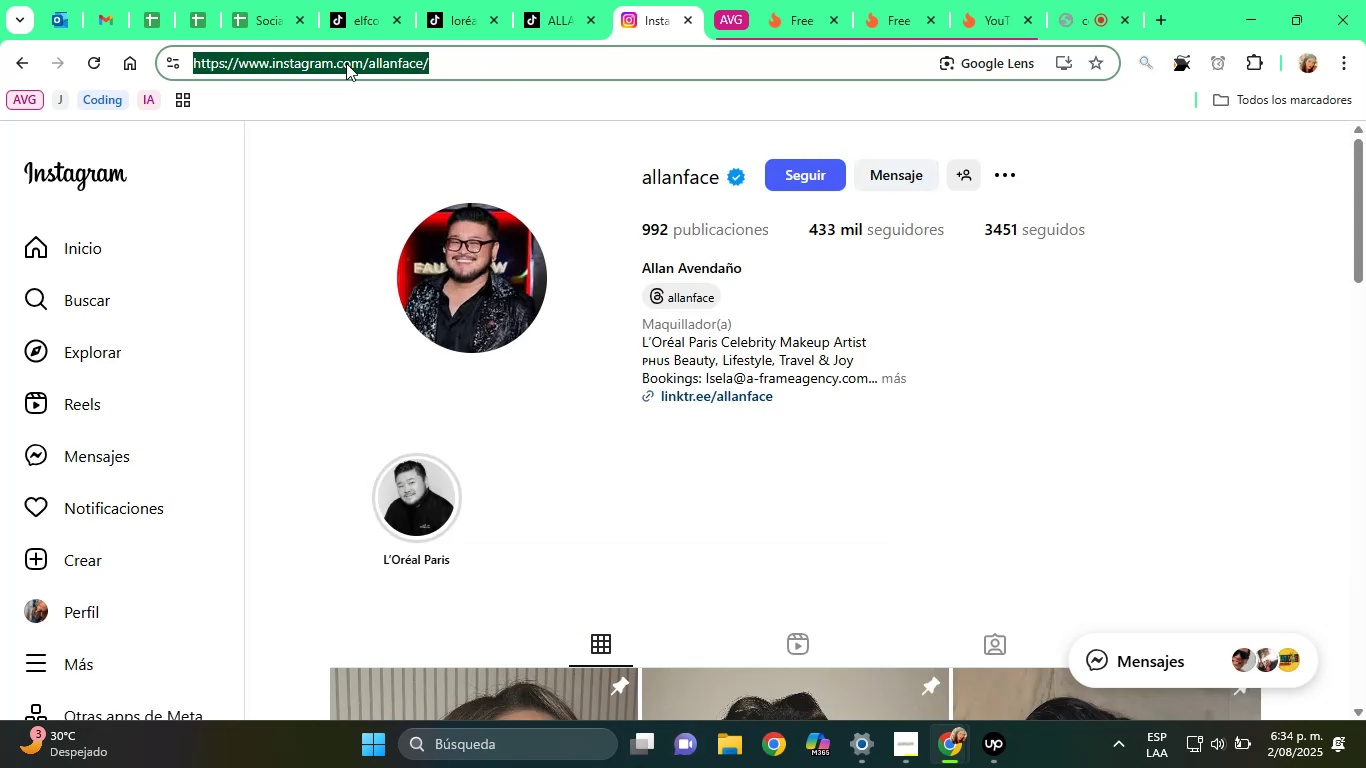 
right_click([346, 63])
 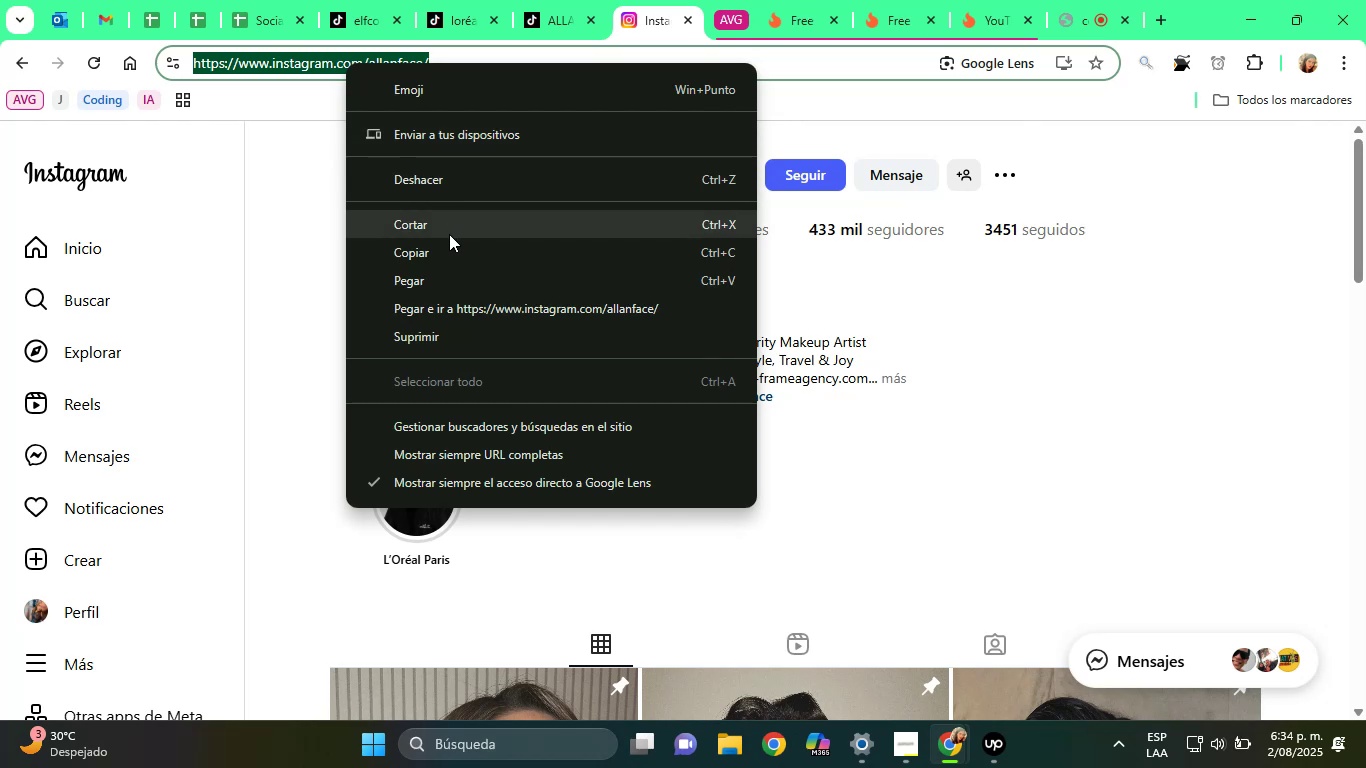 
left_click([453, 247])
 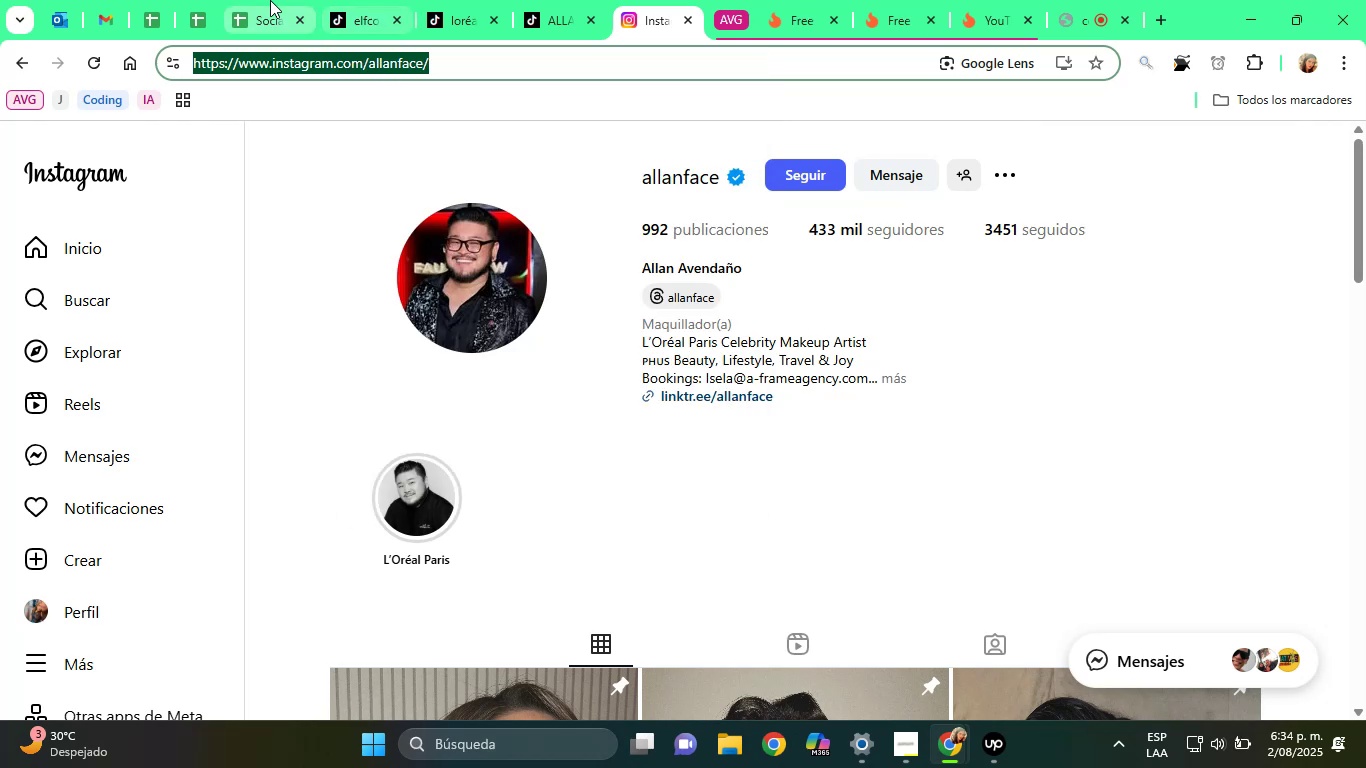 
left_click([265, 0])
 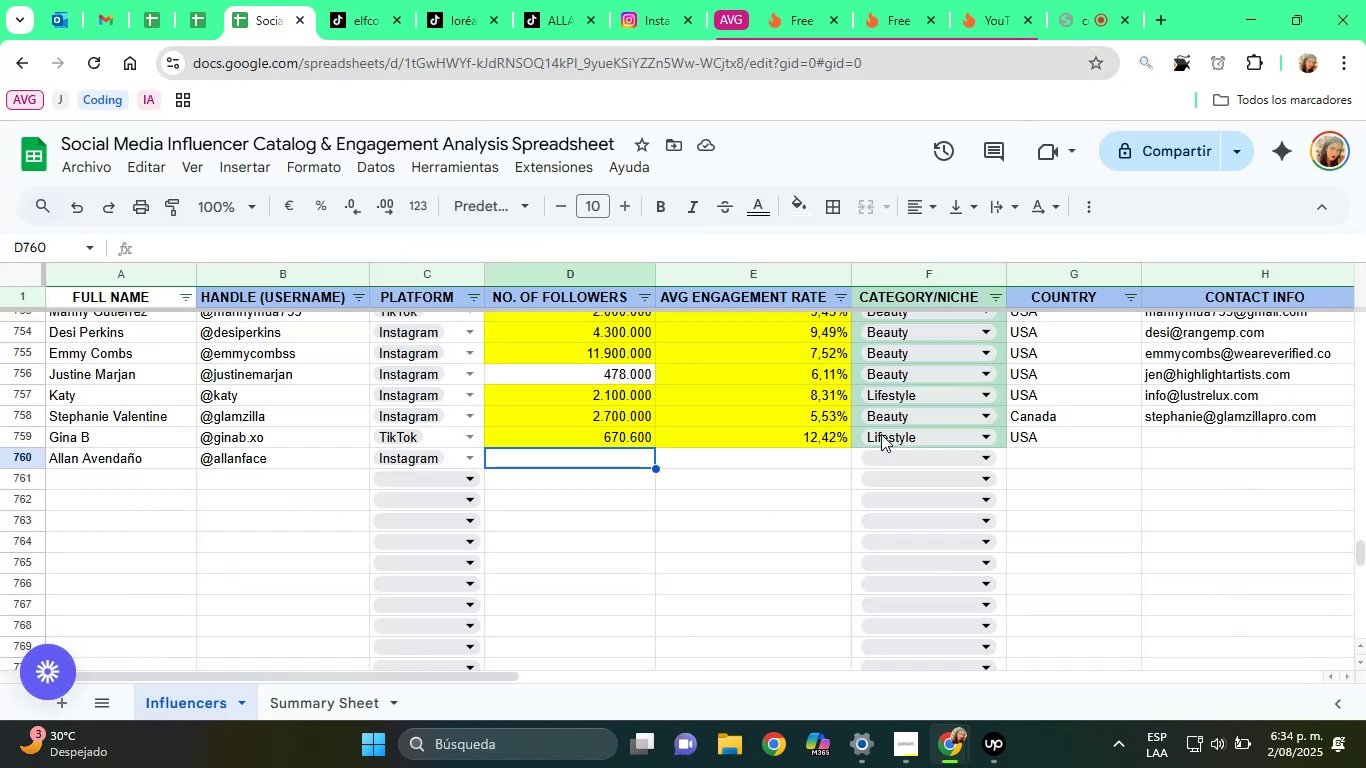 
key(ArrowRight)
 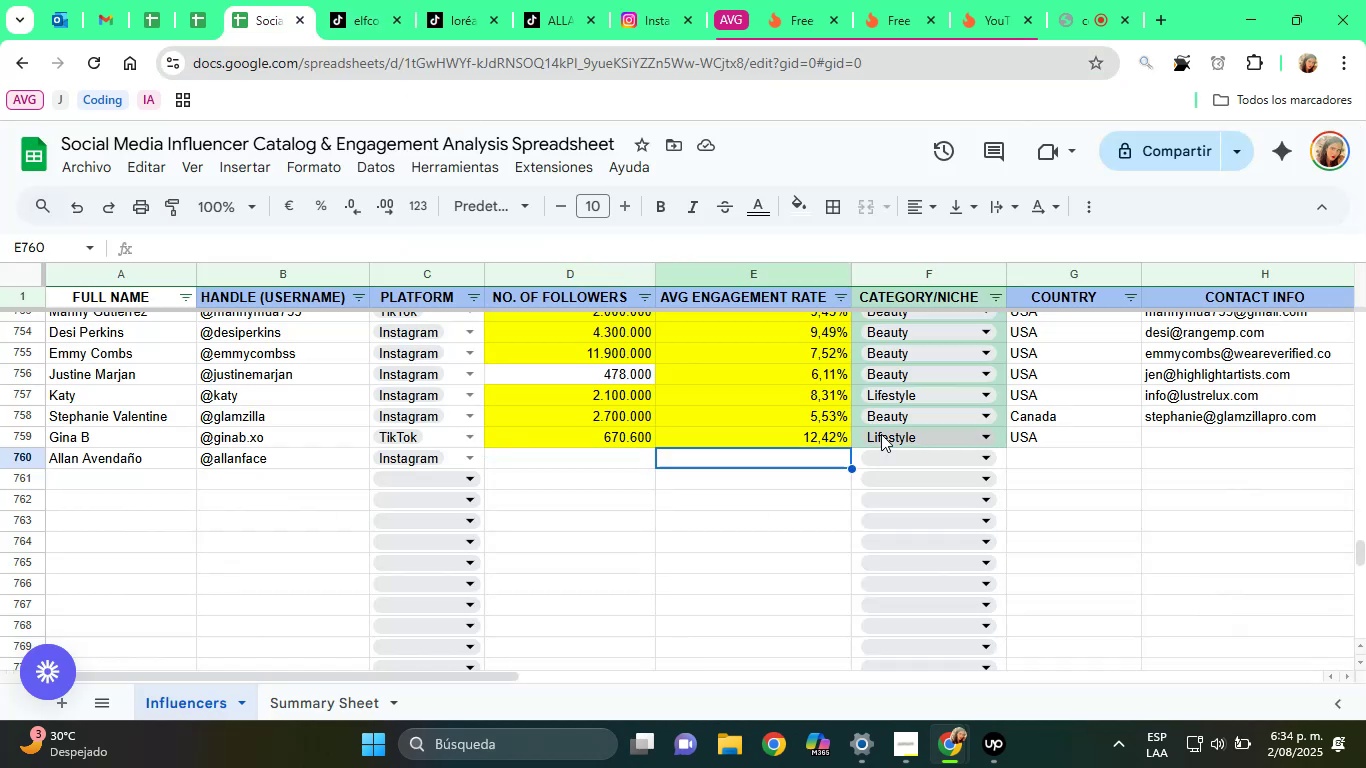 
key(ArrowRight)
 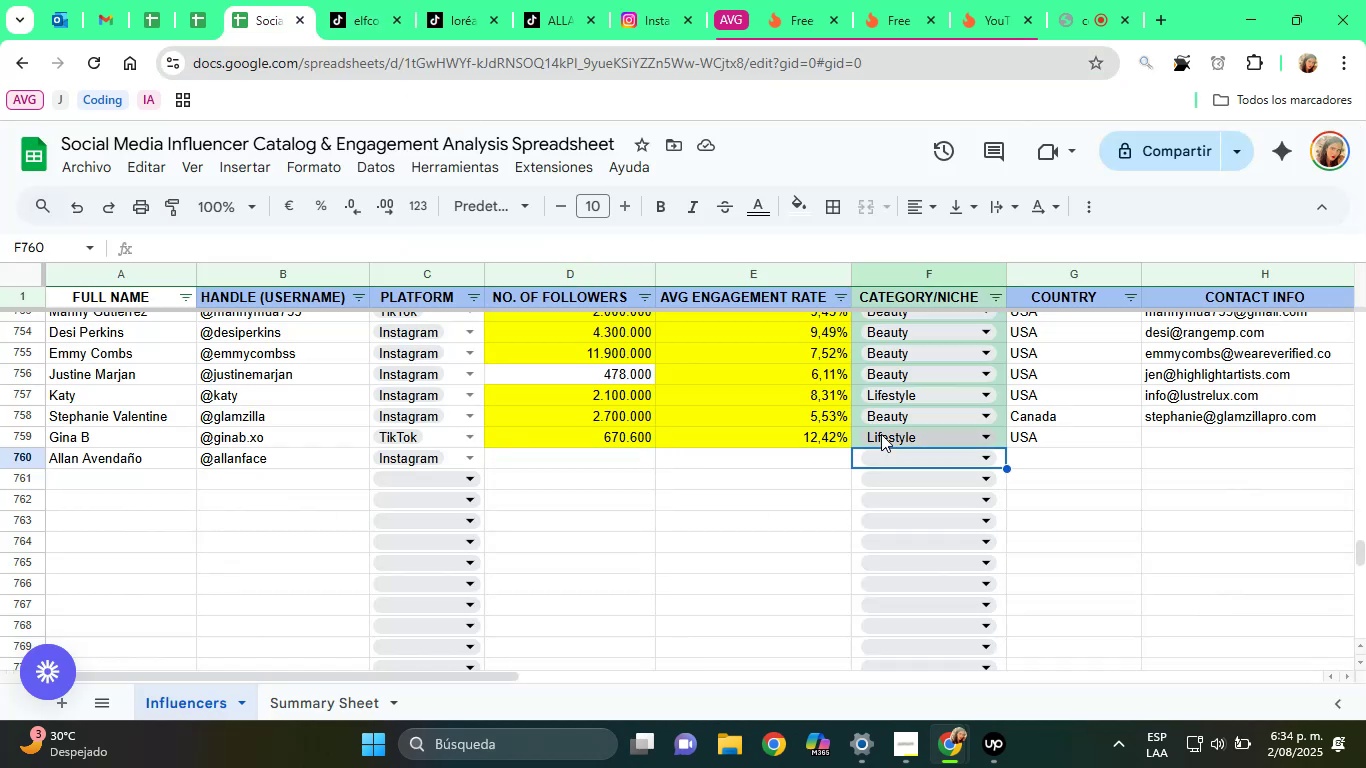 
key(ArrowRight)
 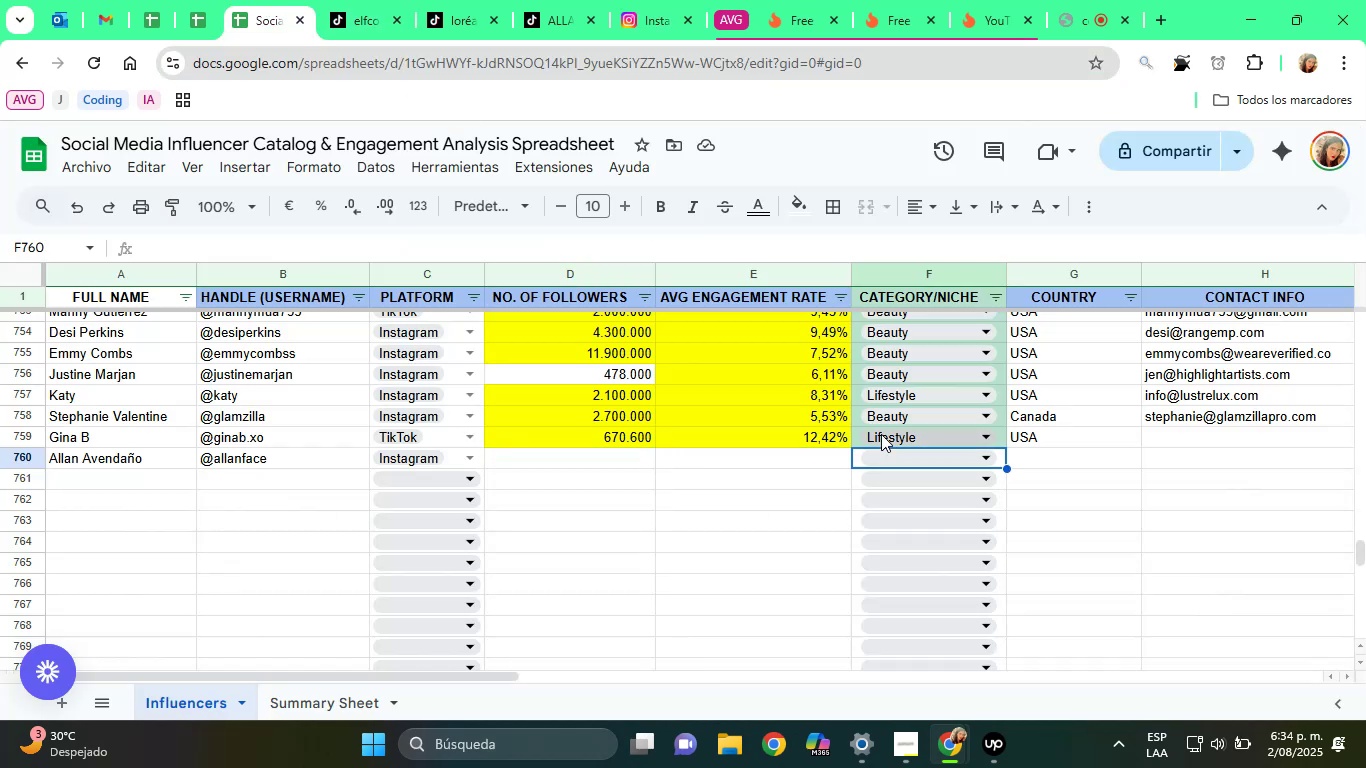 
key(ArrowRight)
 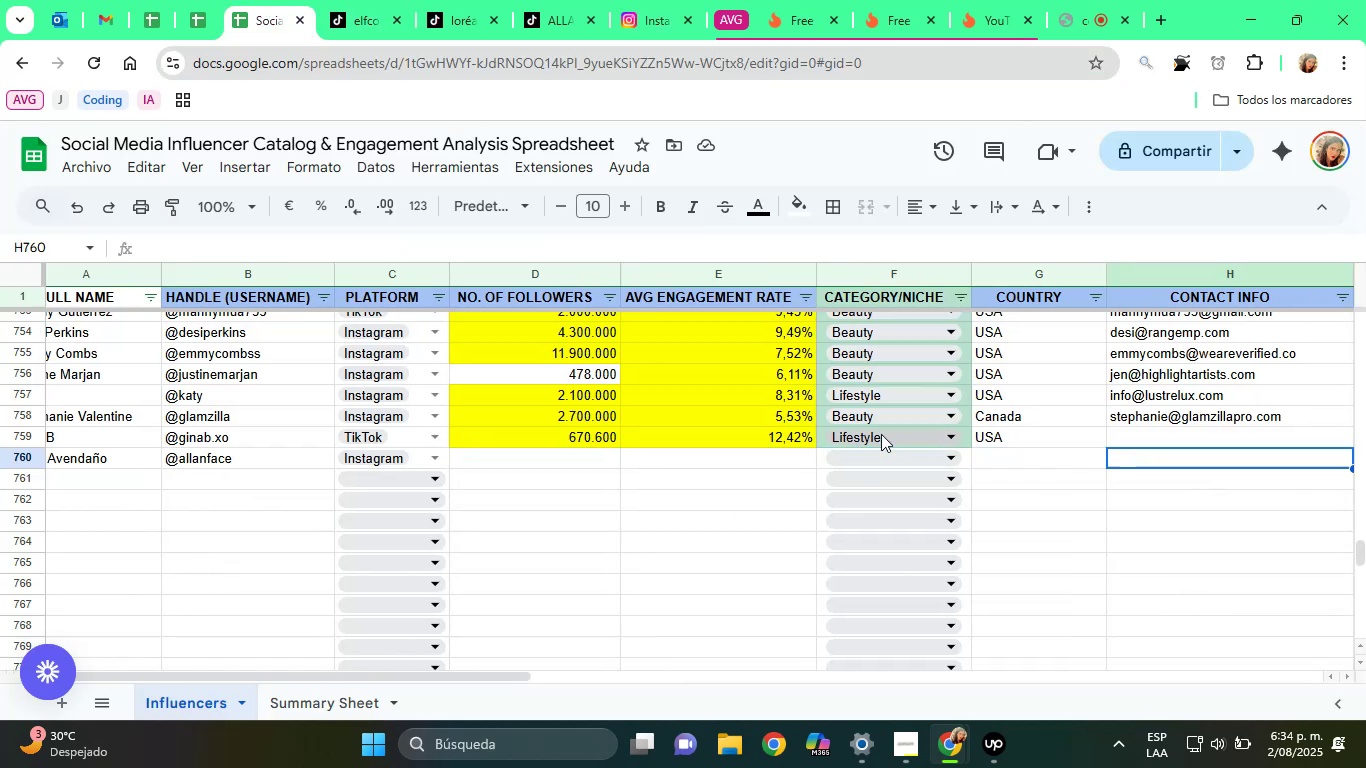 
key(ArrowRight)
 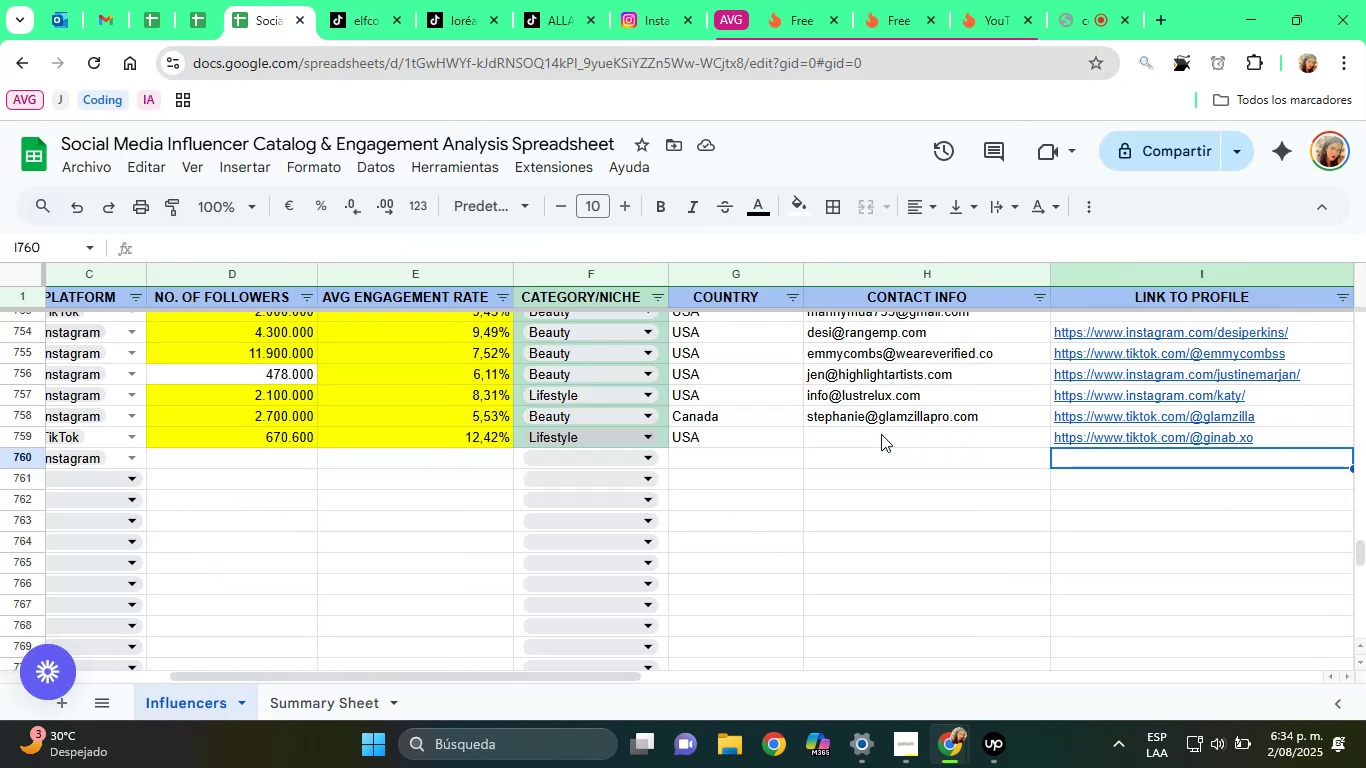 
key(ArrowLeft)
 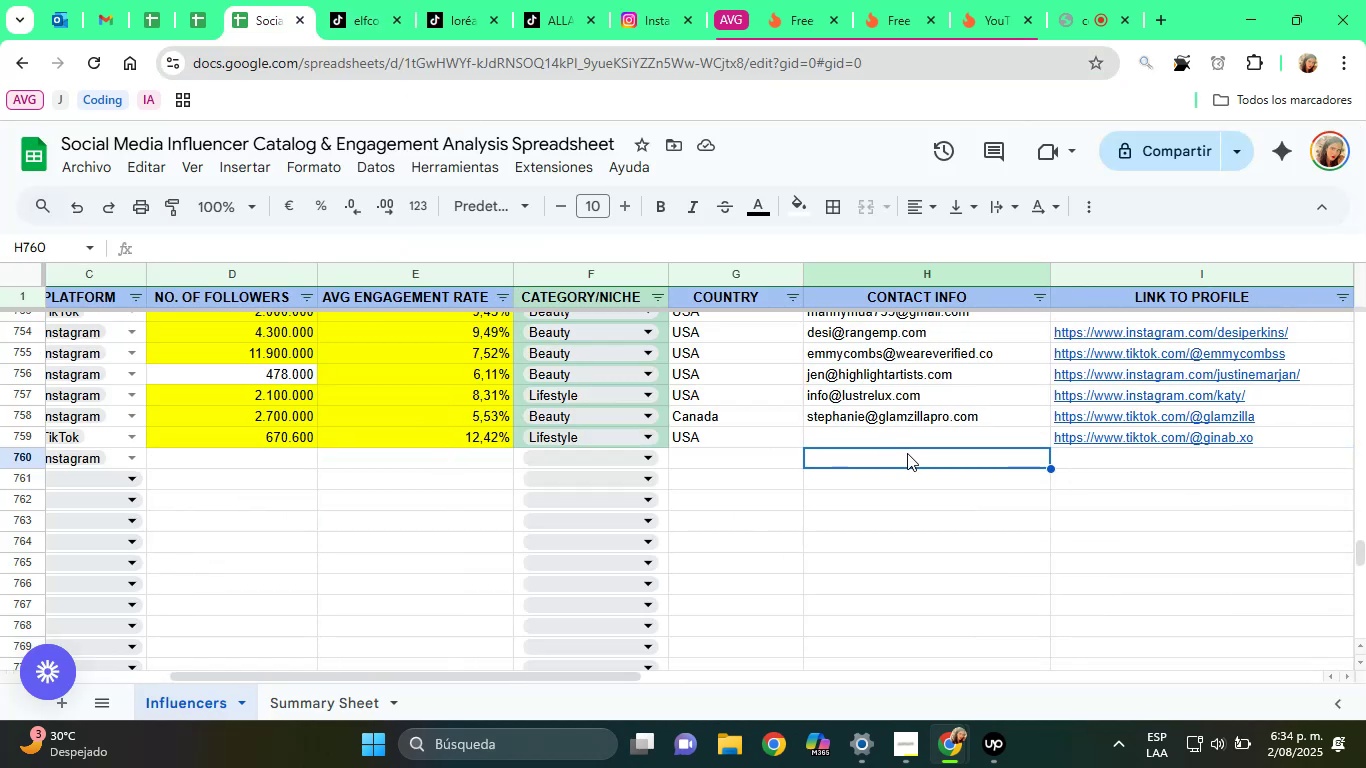 
mouse_move([923, 485])
 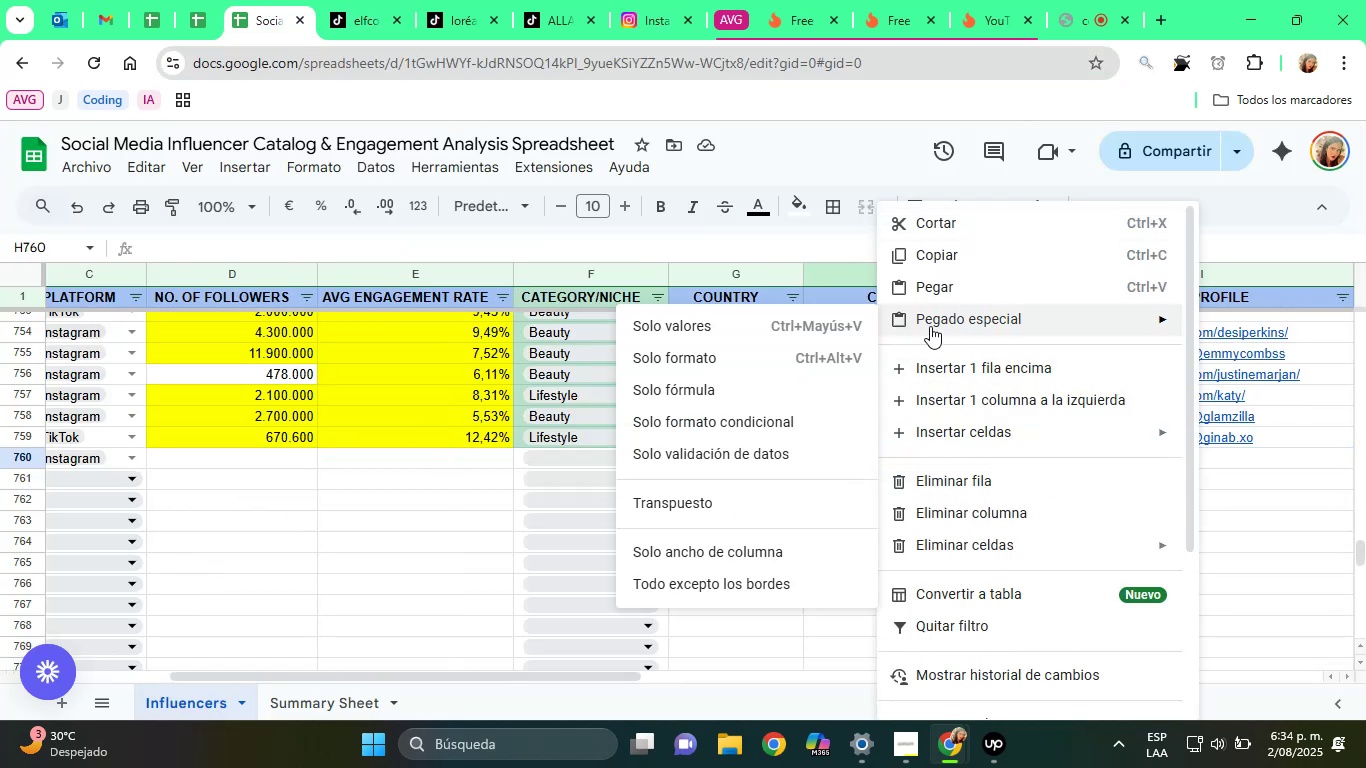 
left_click([786, 321])
 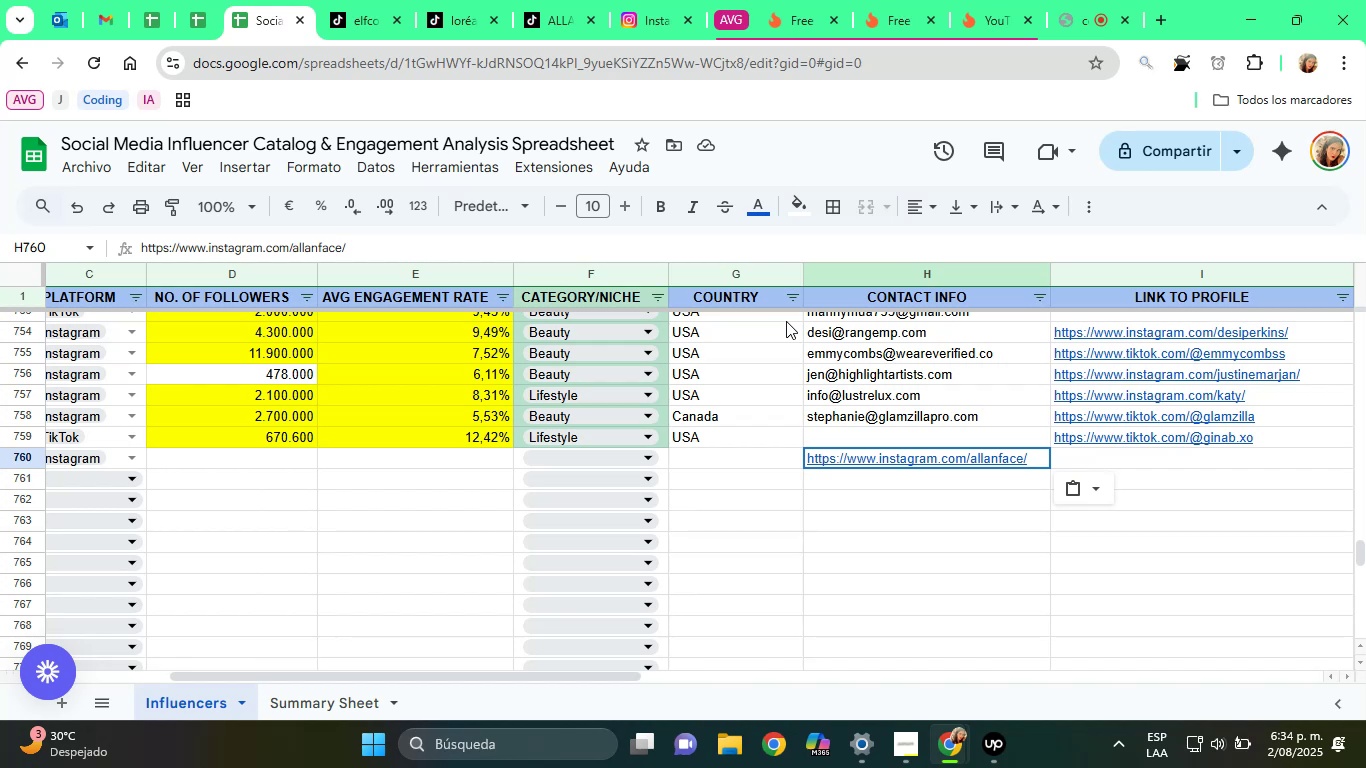 
wait(25.82)
 